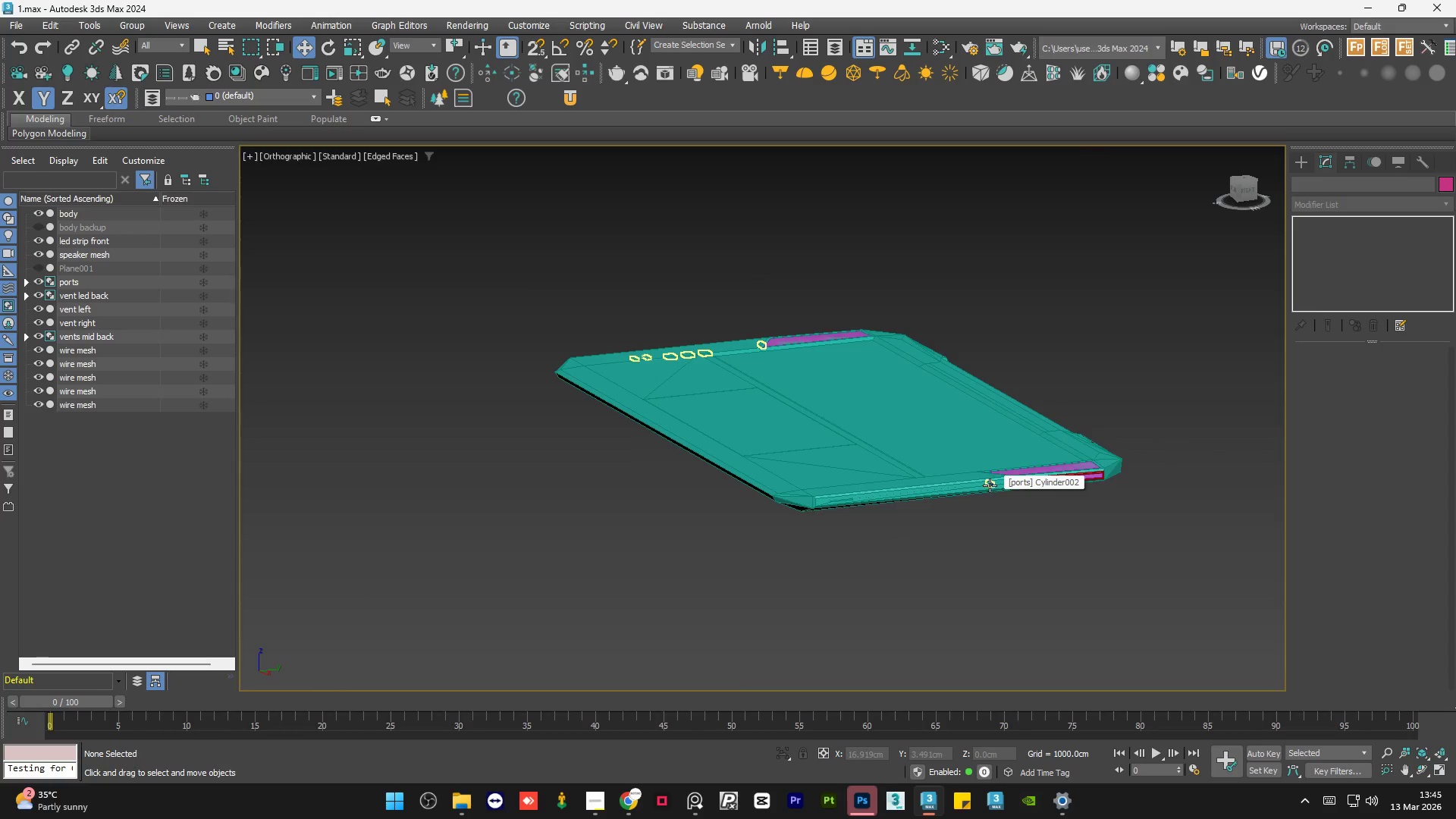 
scroll: coordinate [384, 381], scroll_direction: up, amount: 6.0
 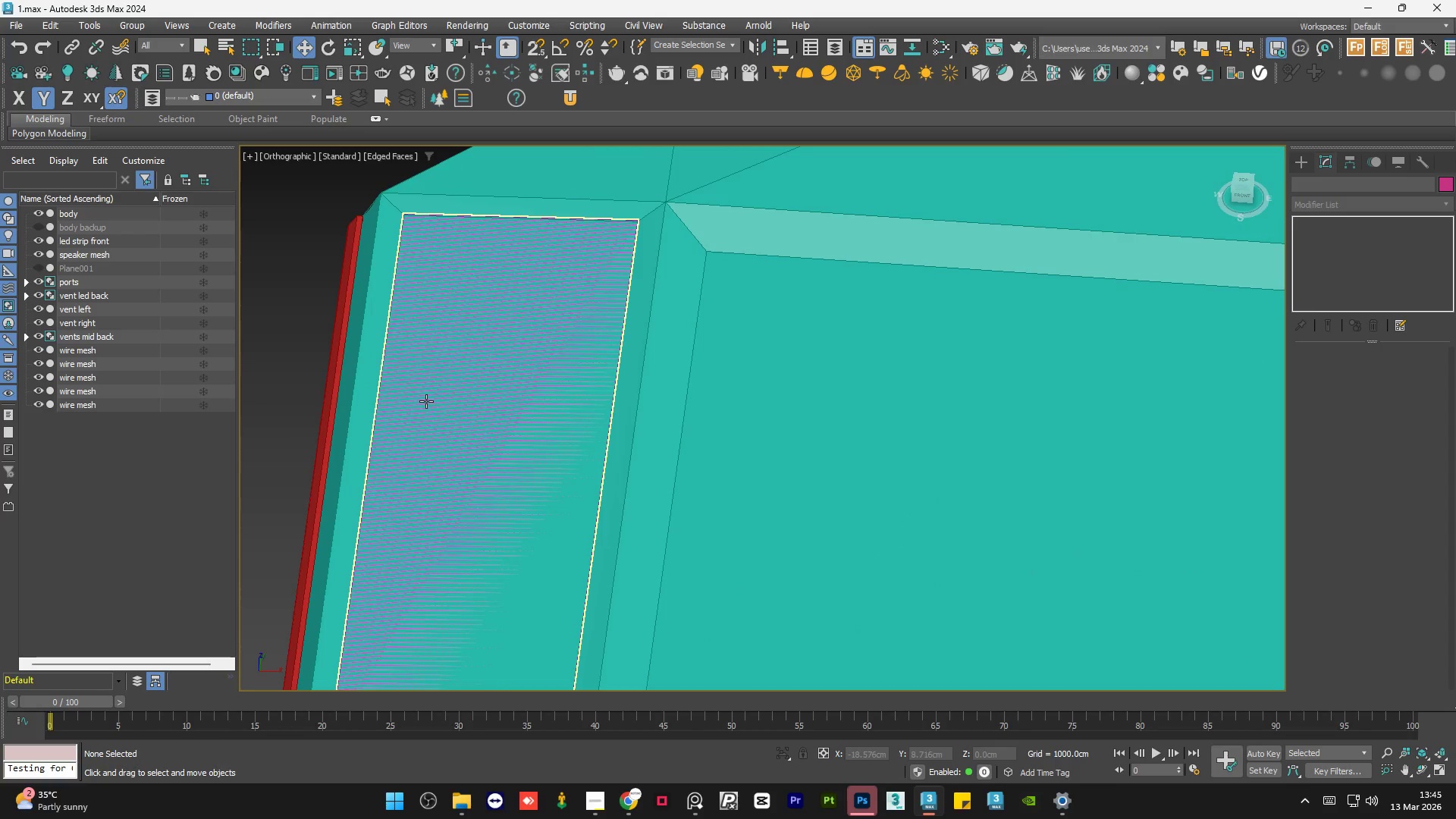 
left_click([426, 401])
 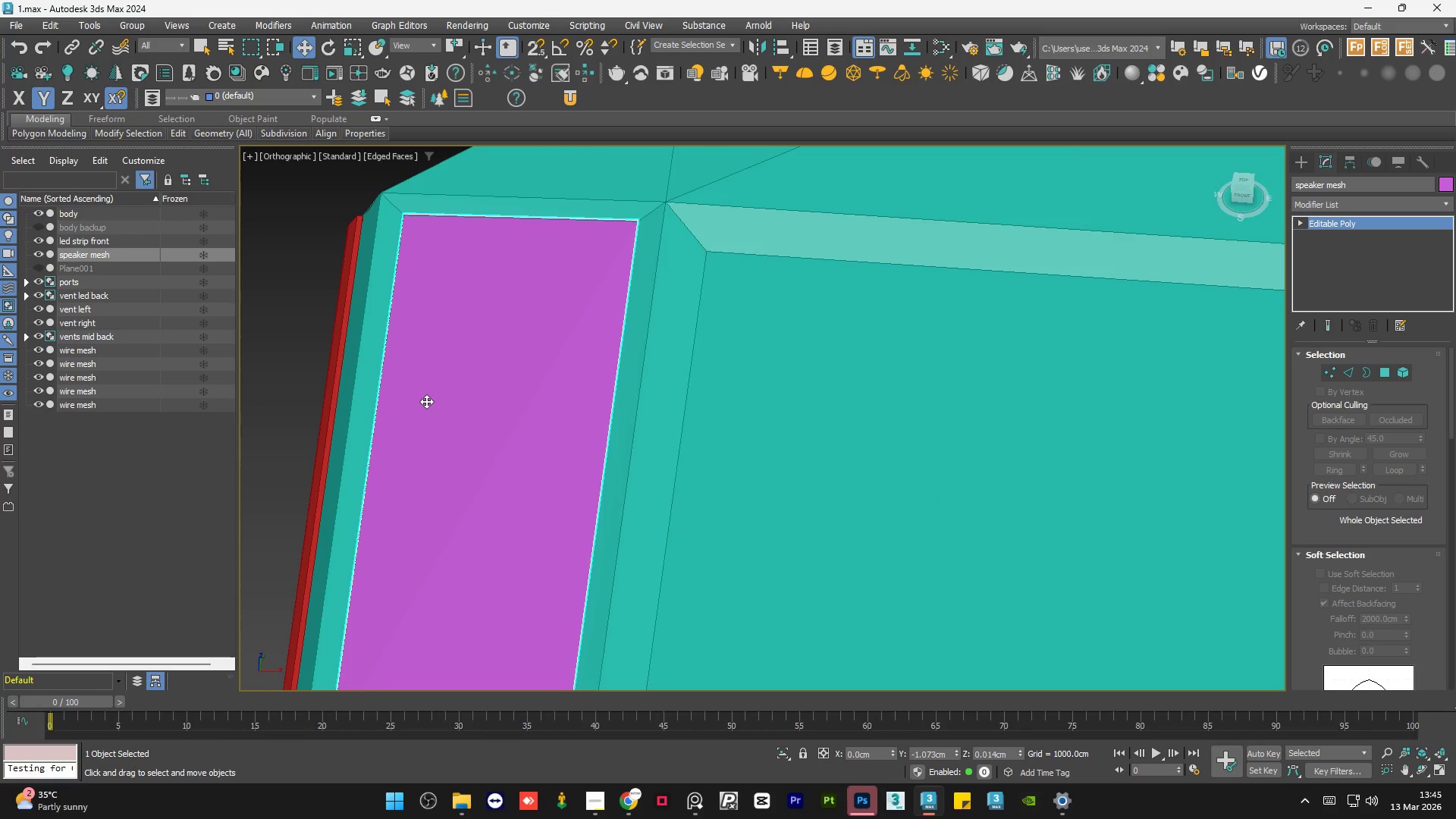 
hold_key(key=AltLeft, duration=0.78)
 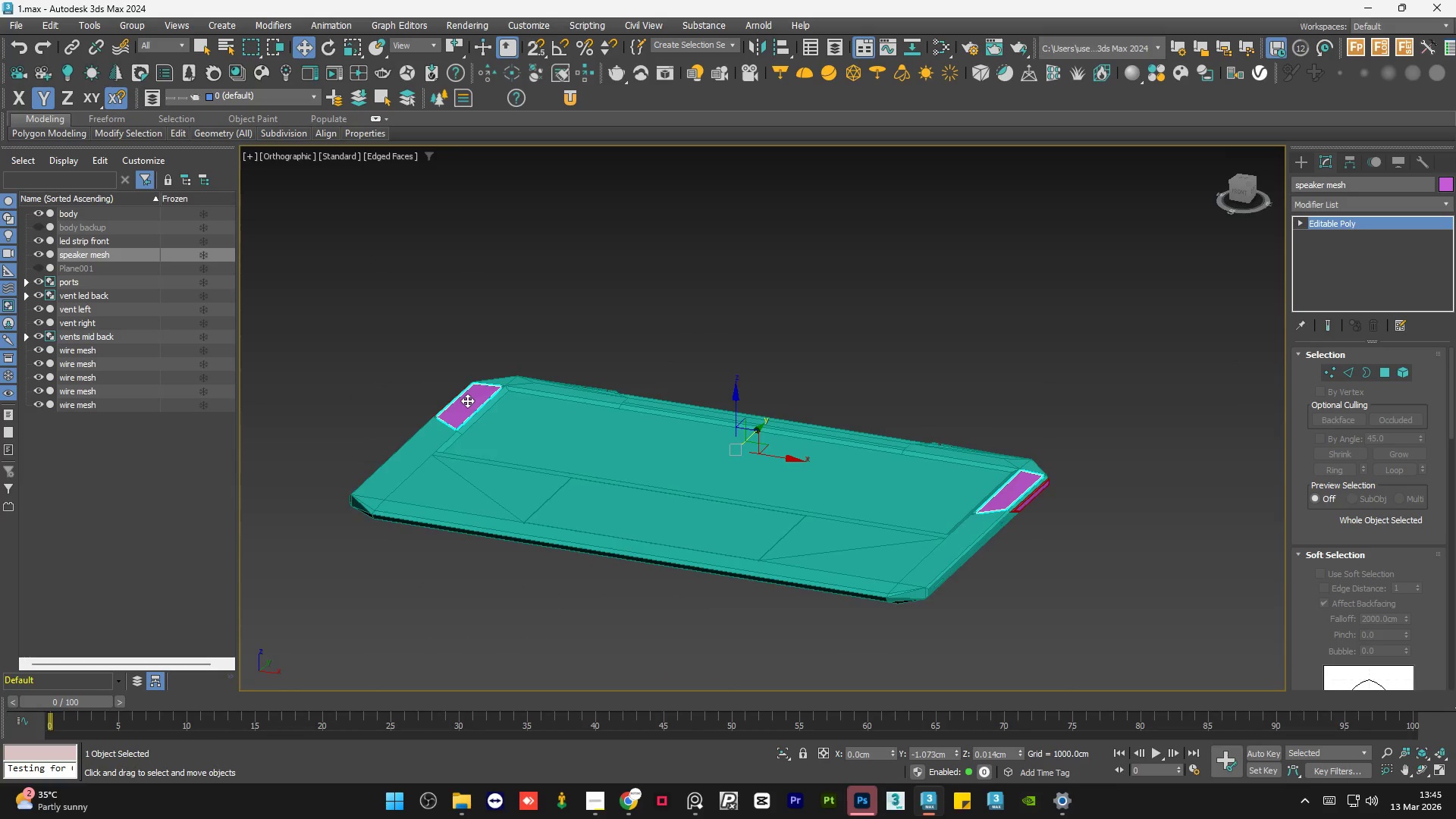 
scroll: coordinate [450, 431], scroll_direction: down, amount: 6.0
 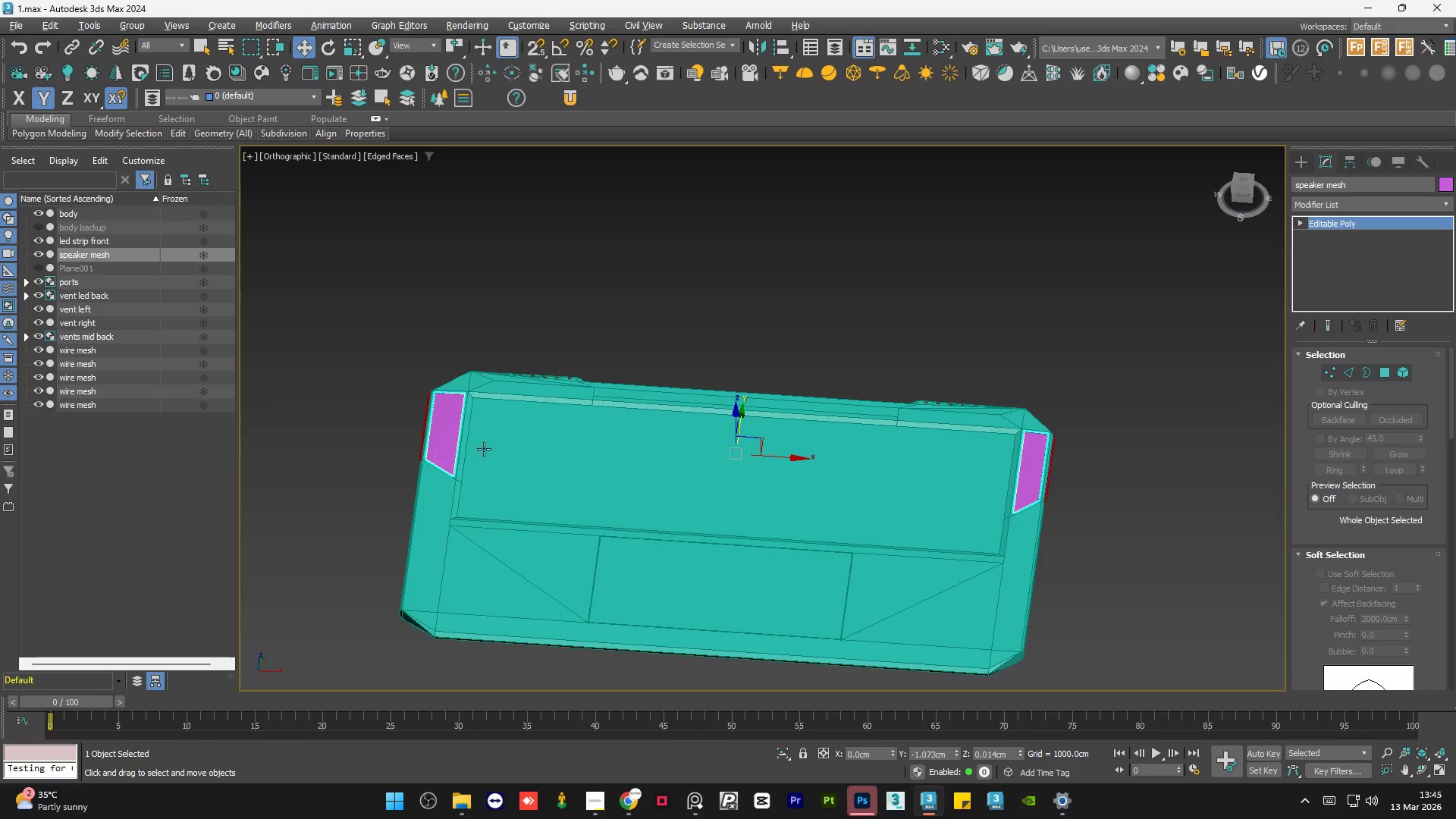 
scroll: coordinate [457, 396], scroll_direction: up, amount: 6.0
 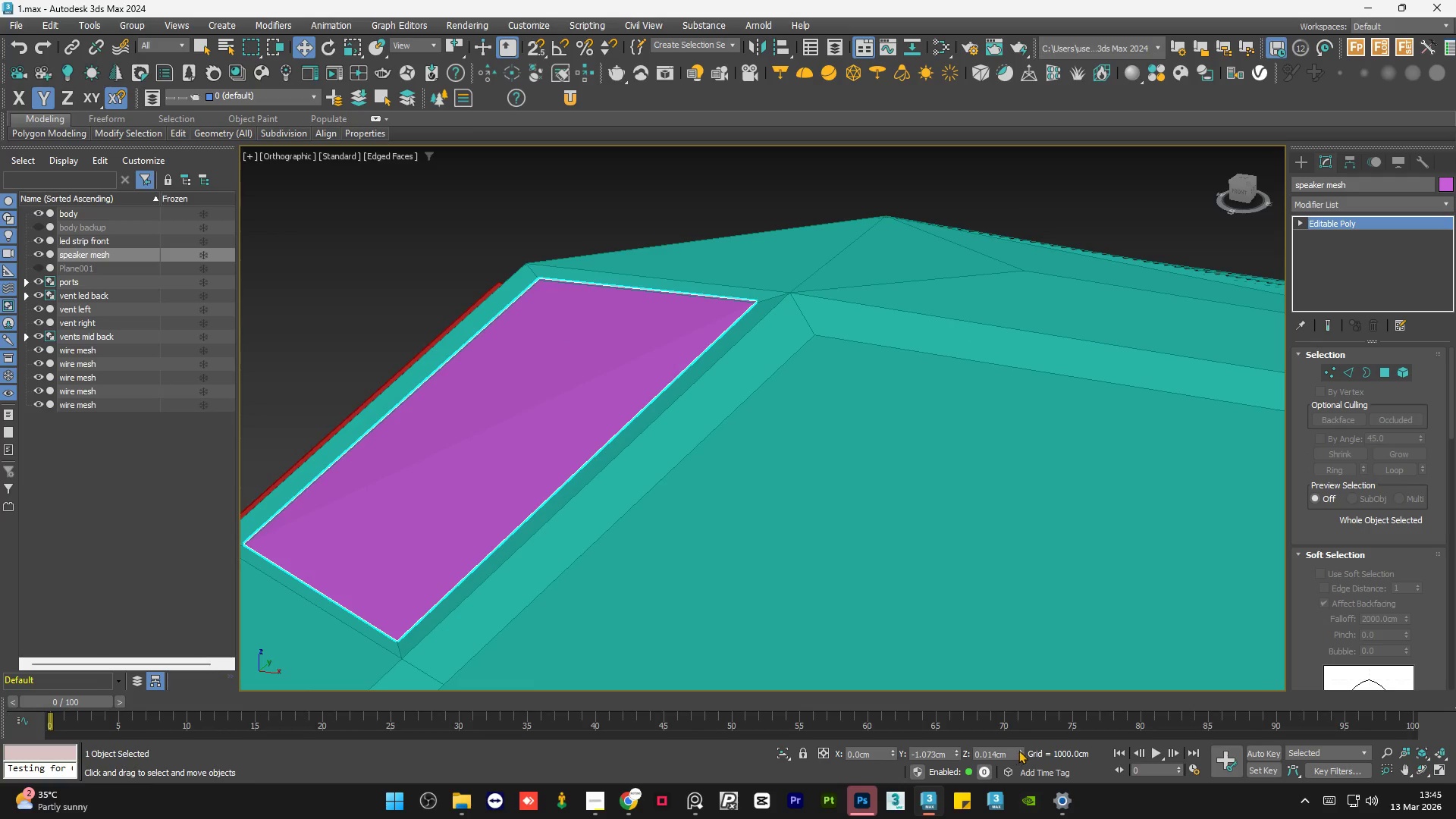 
left_click([1021, 749])
 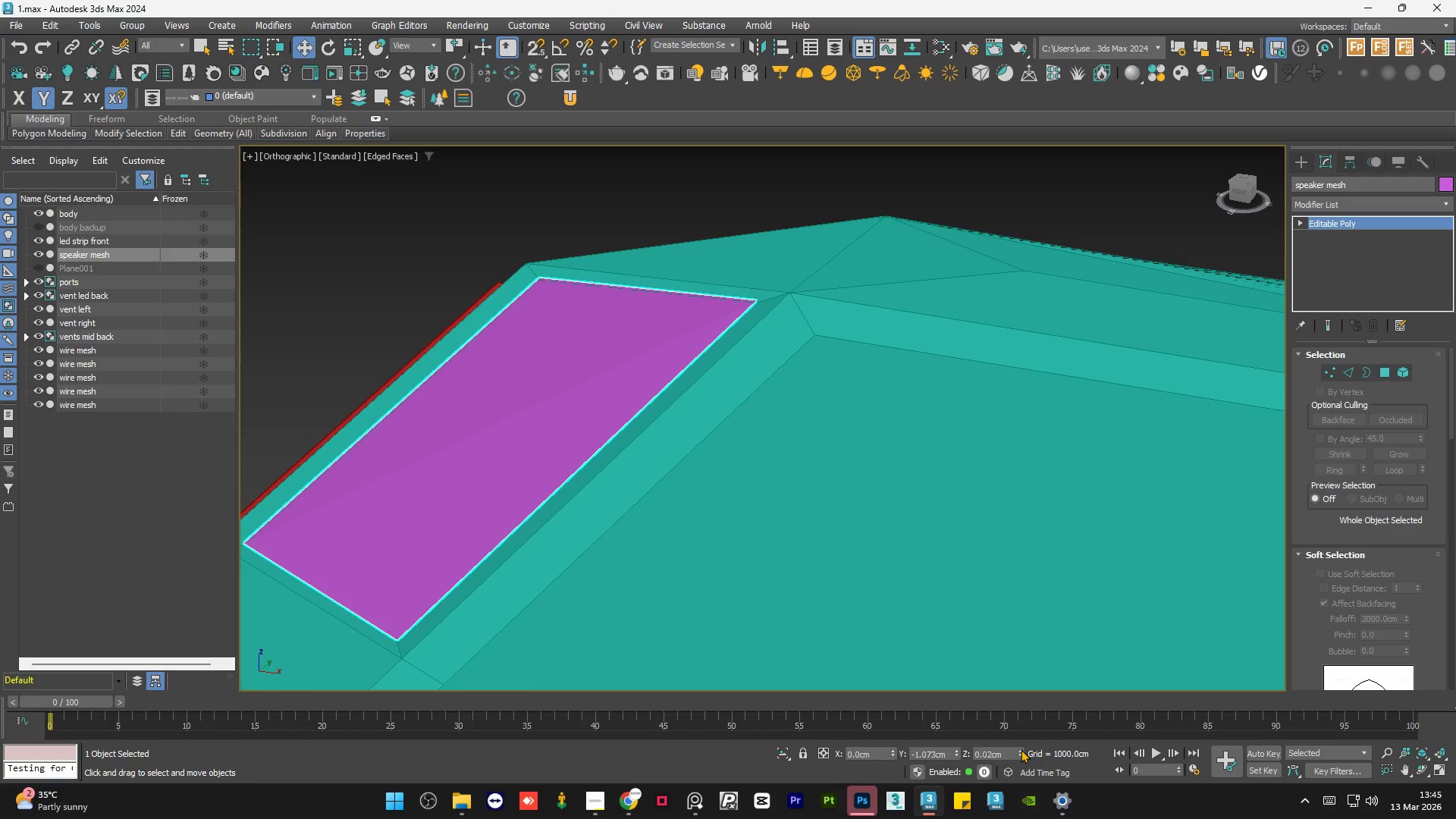 
left_click([1021, 749])
 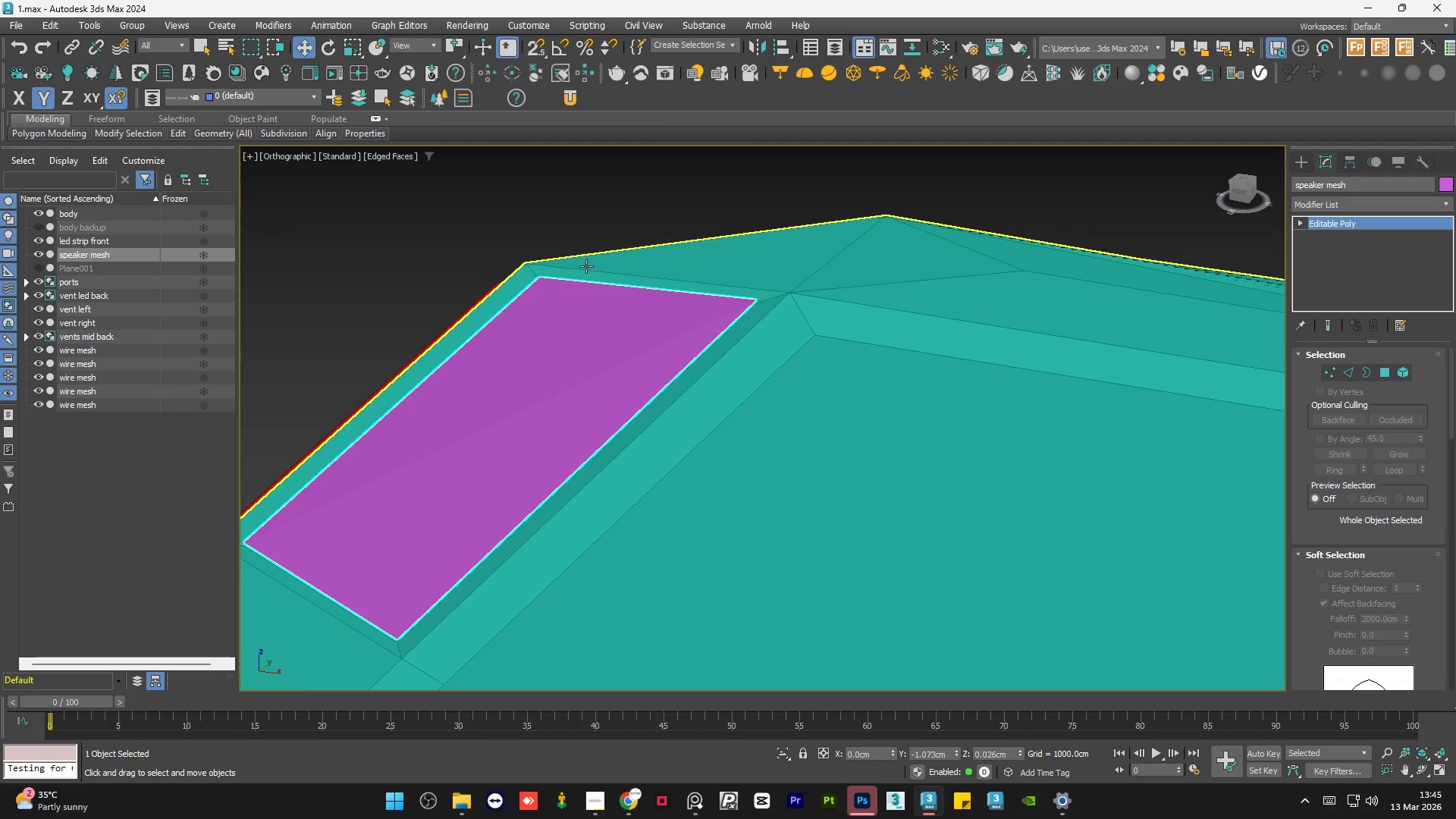 
left_click([537, 200])
 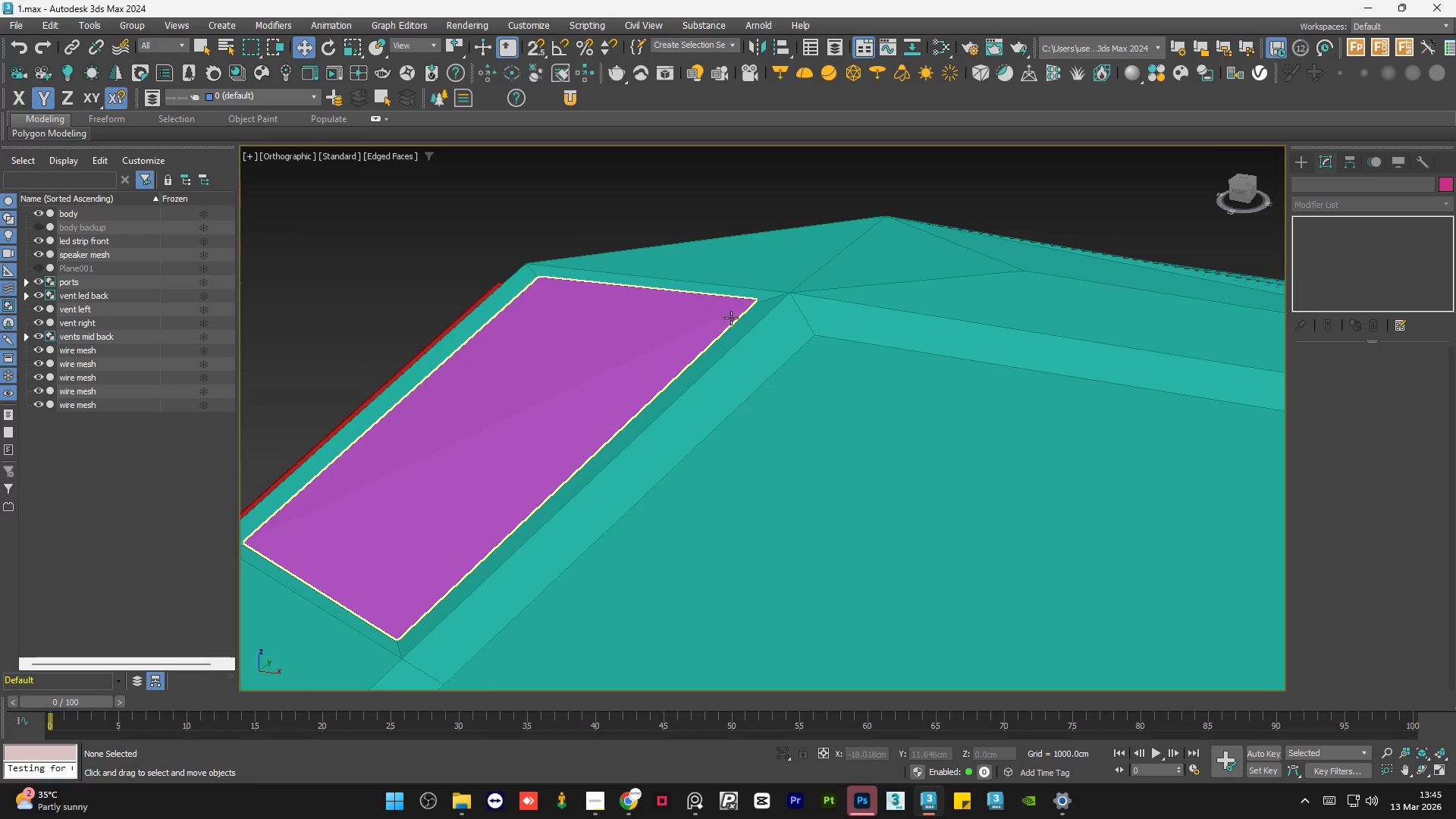 
scroll: coordinate [757, 306], scroll_direction: up, amount: 5.0
 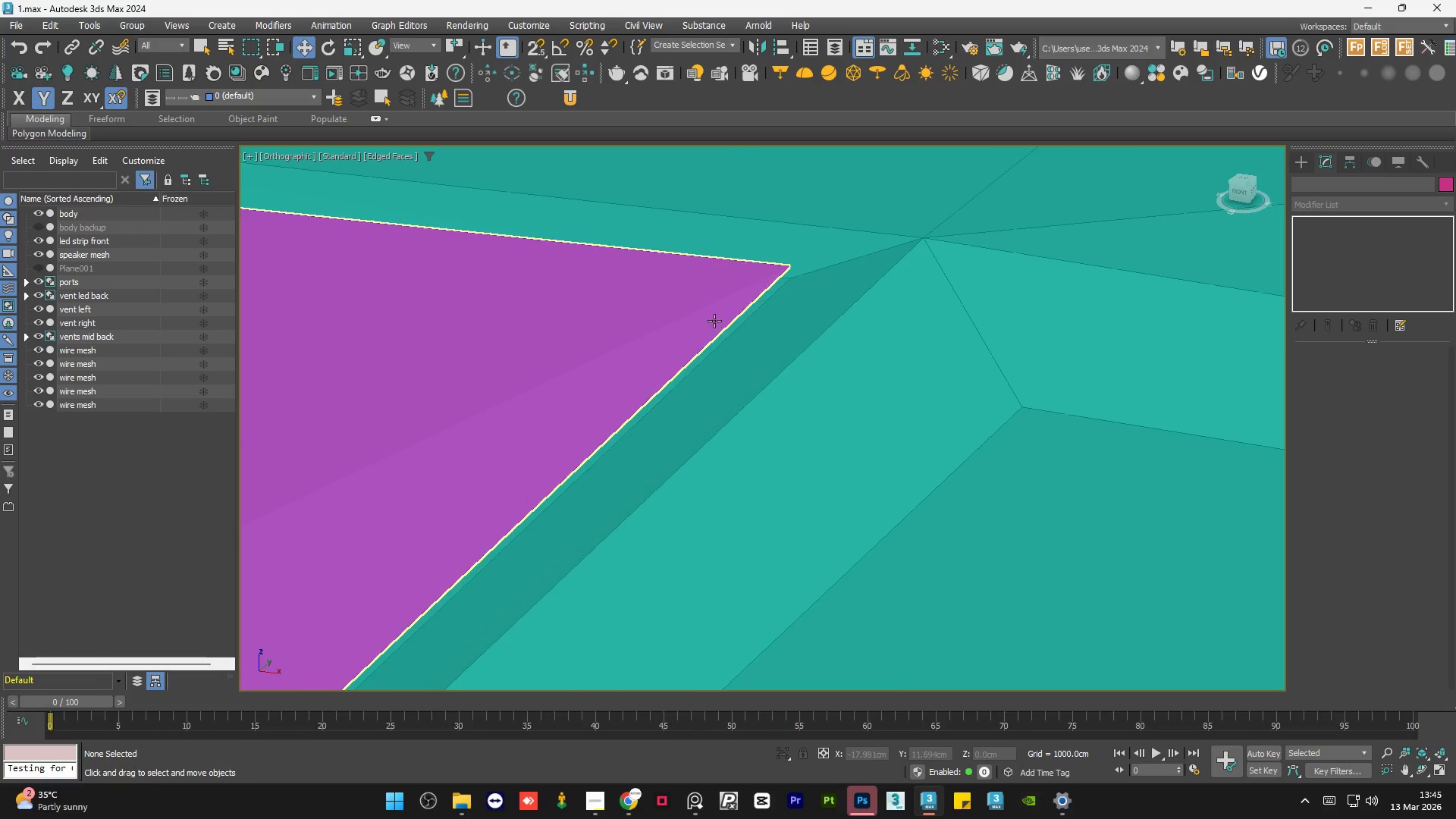 
scroll: coordinate [711, 321], scroll_direction: down, amount: 4.0
 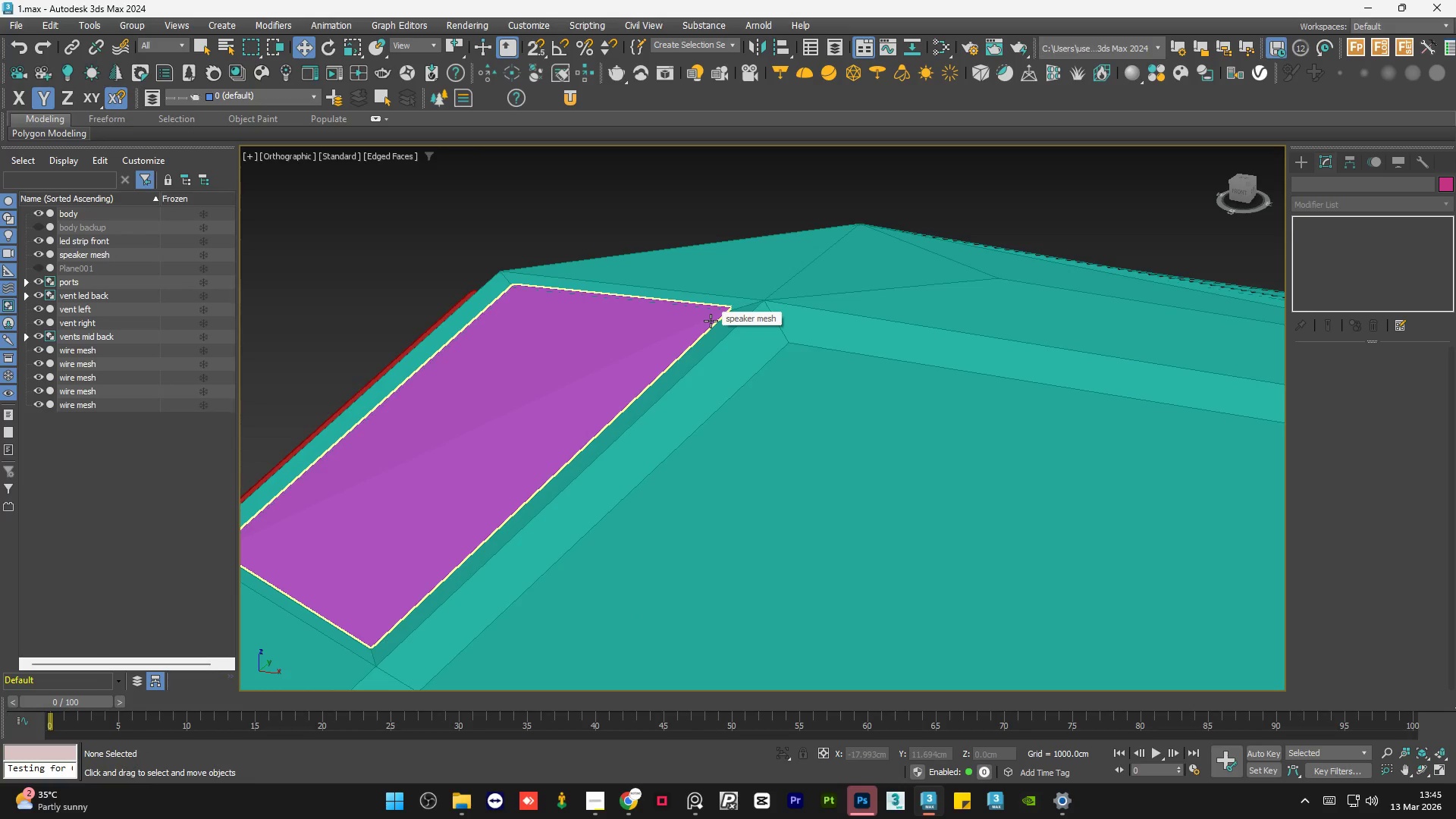 
left_click([711, 321])
 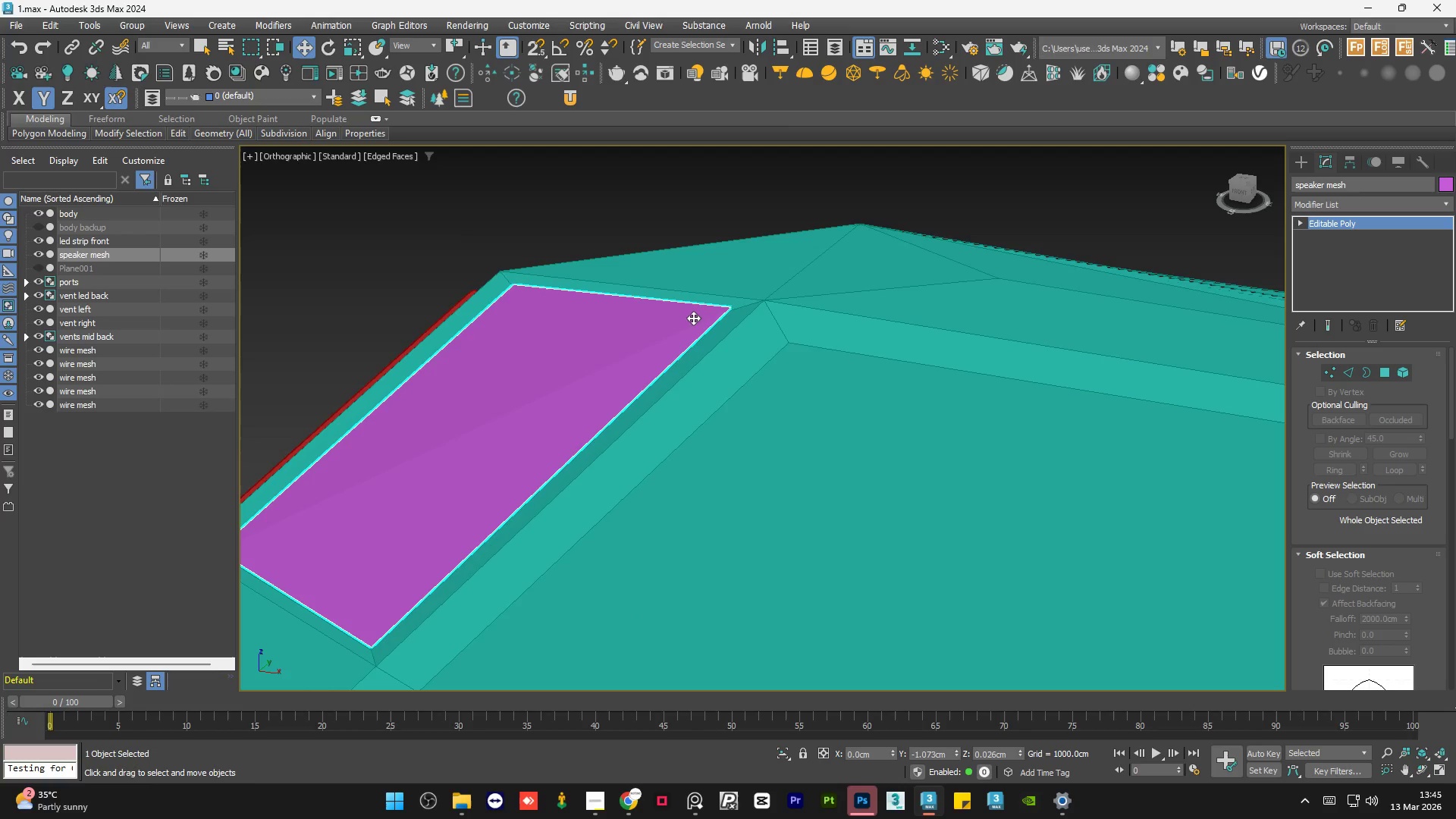 
scroll: coordinate [572, 316], scroll_direction: down, amount: 4.0
 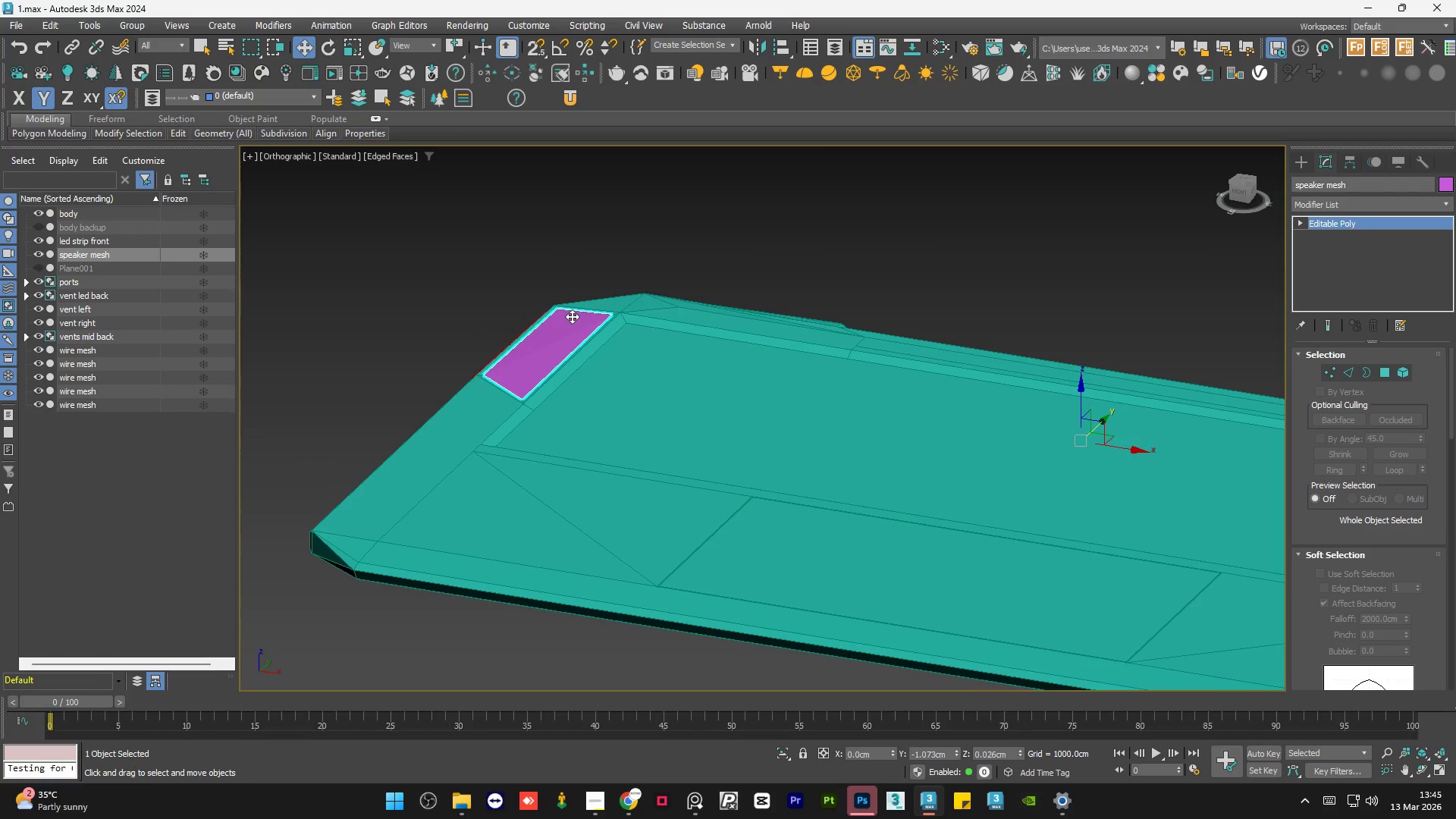 
key(Control+Z)
 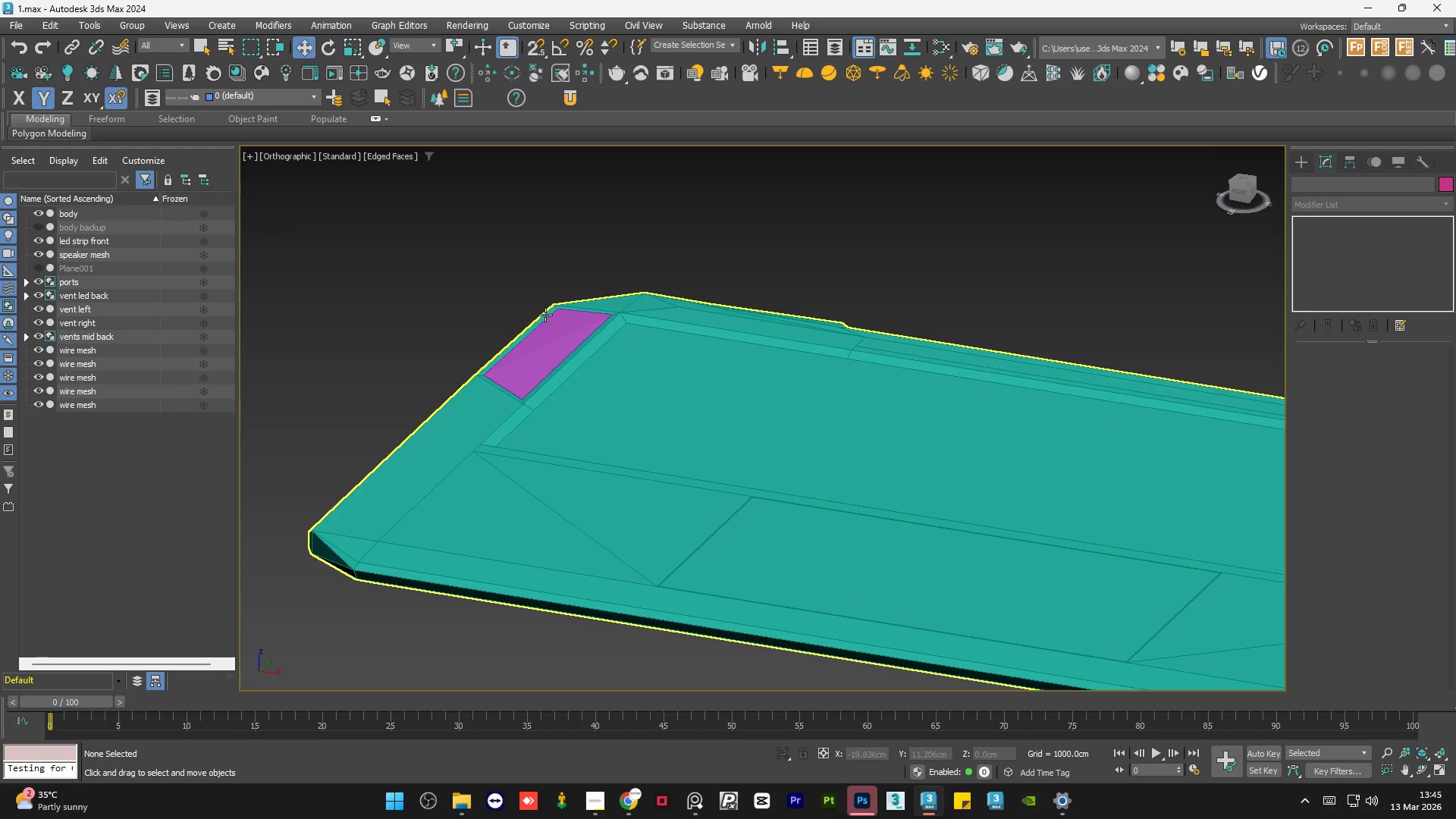 
key(Control+Z)
 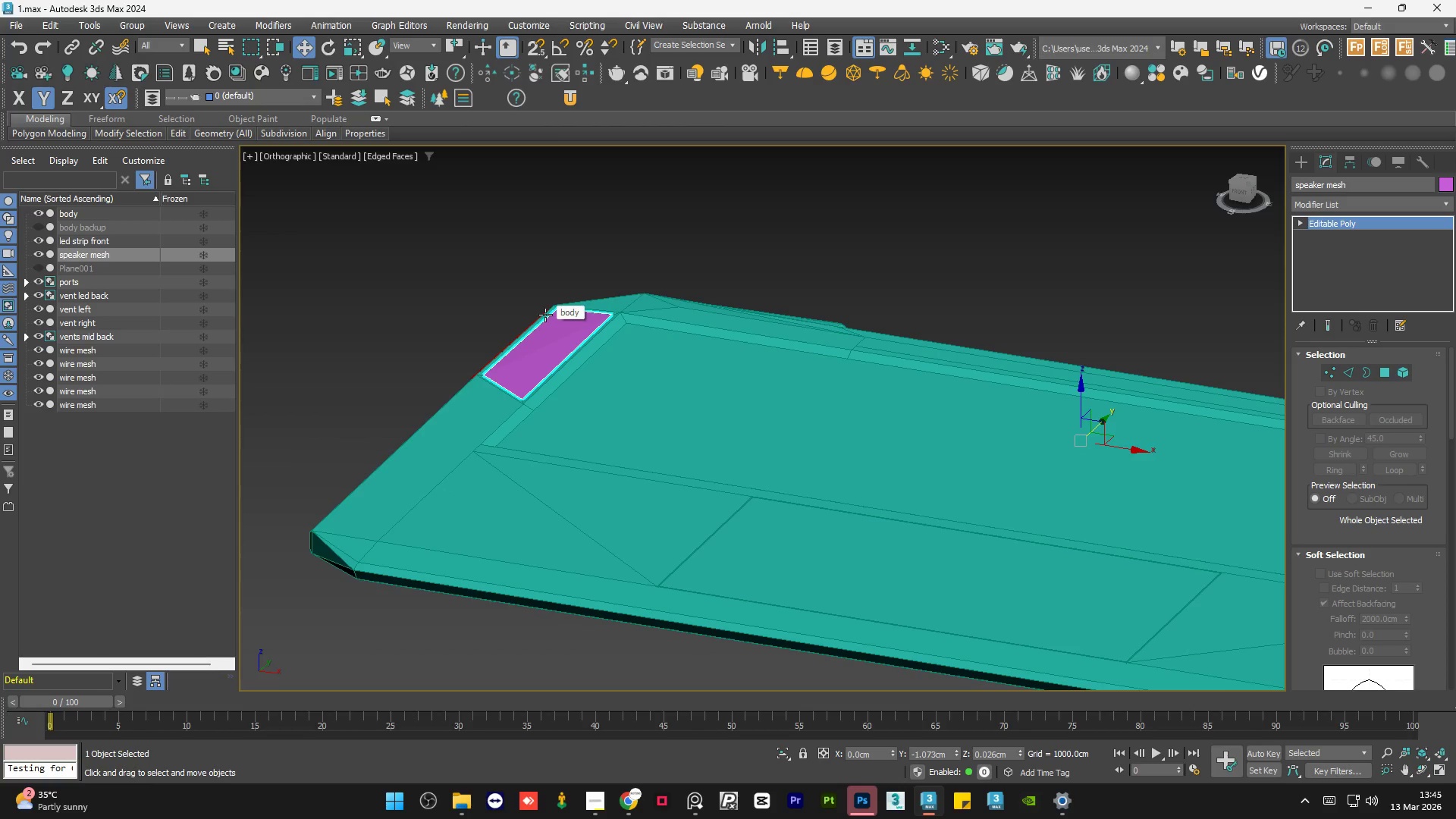 
key(Control+Z)
 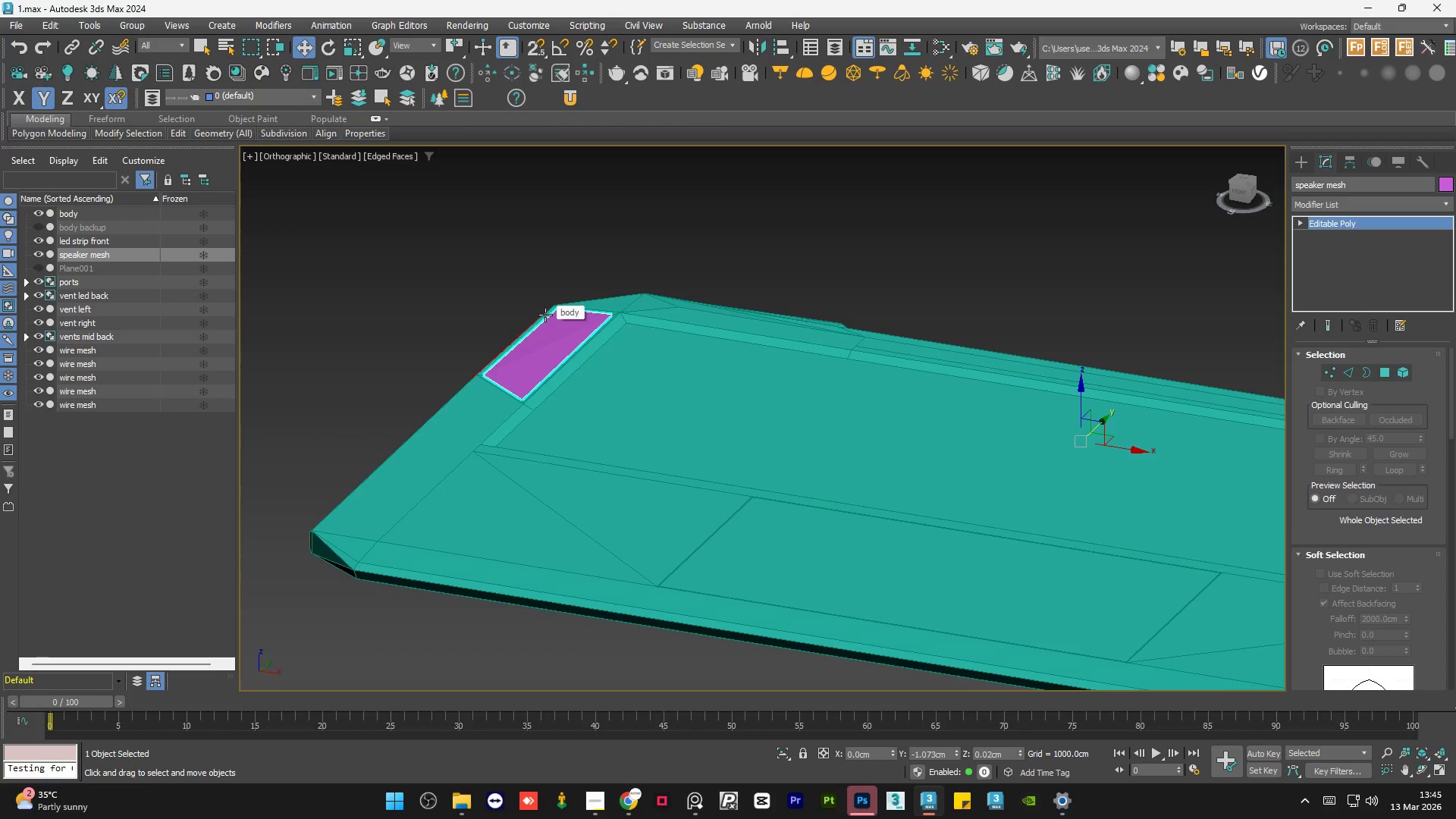 
key(Control+Z)
 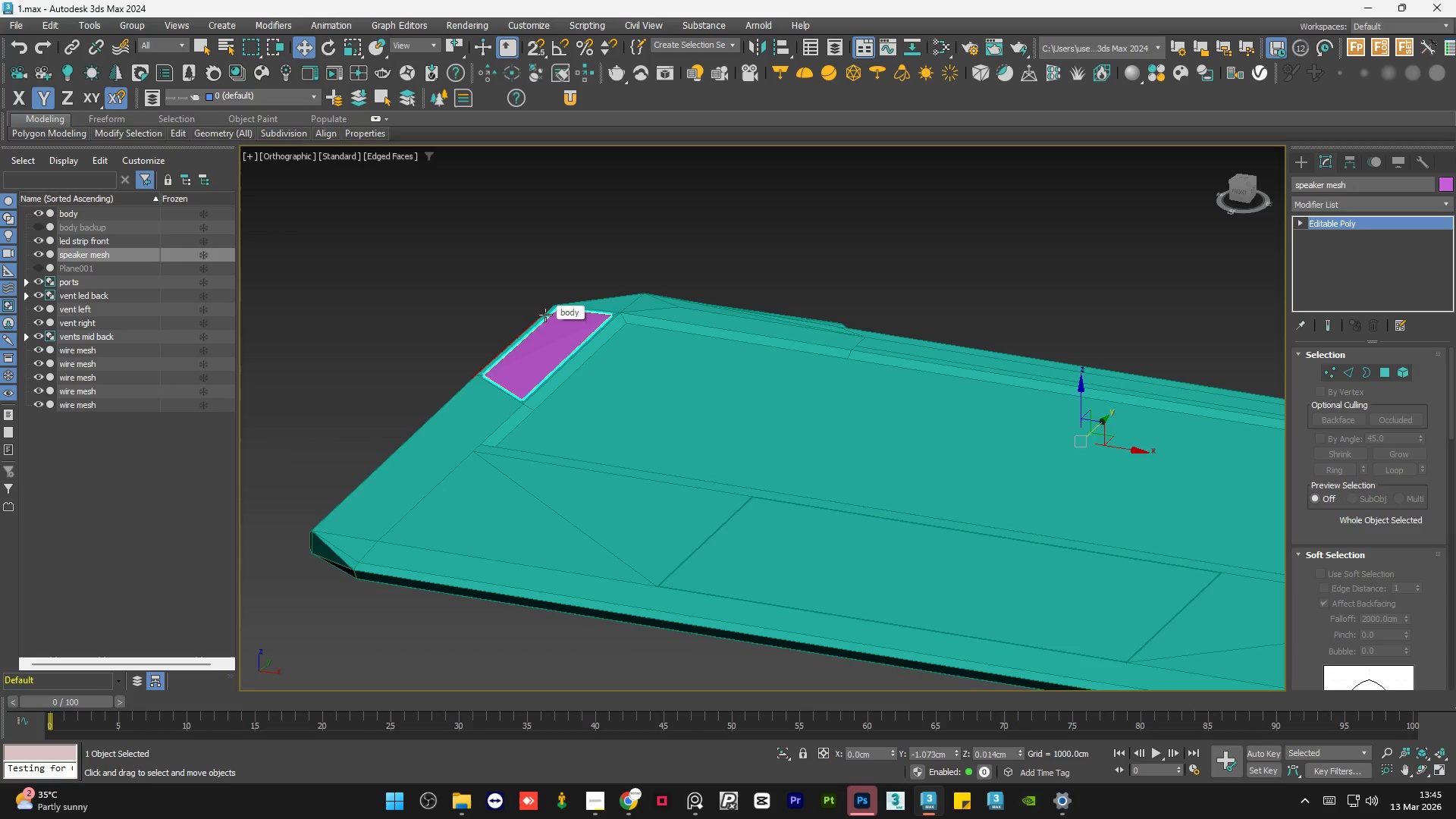 
key(Control+Z)
 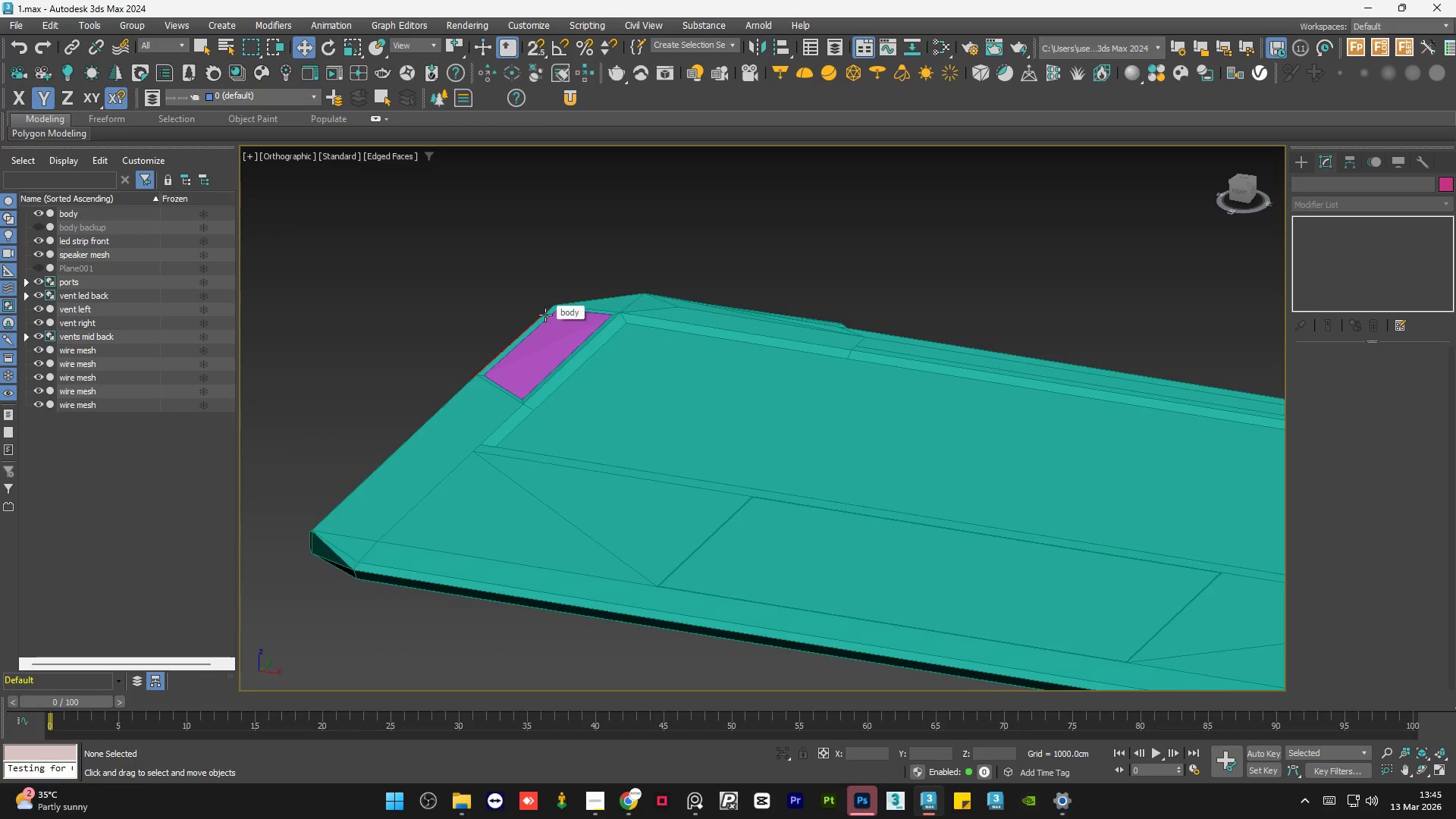 
key(Control+Z)
 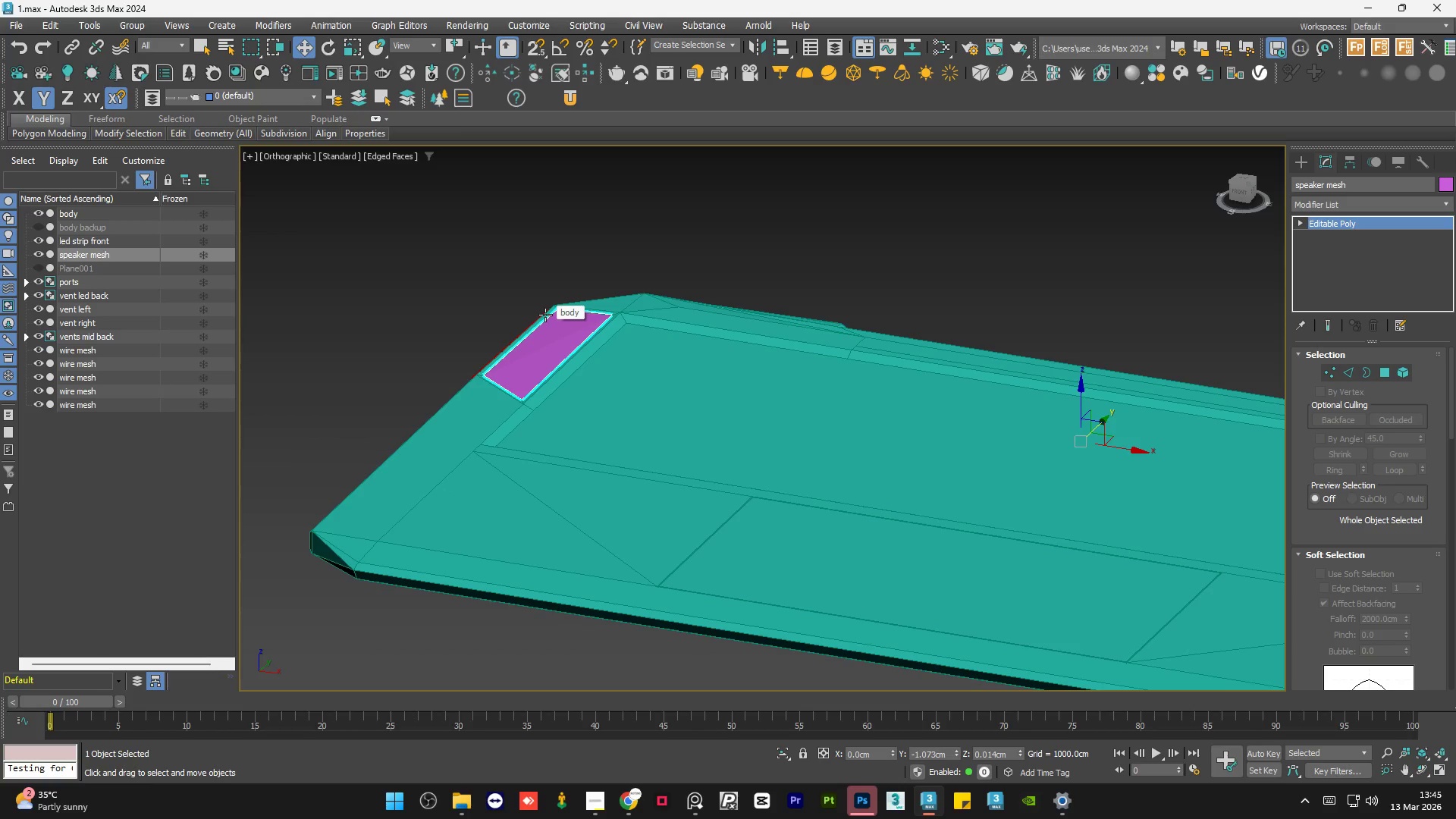 
key(Control+Z)
 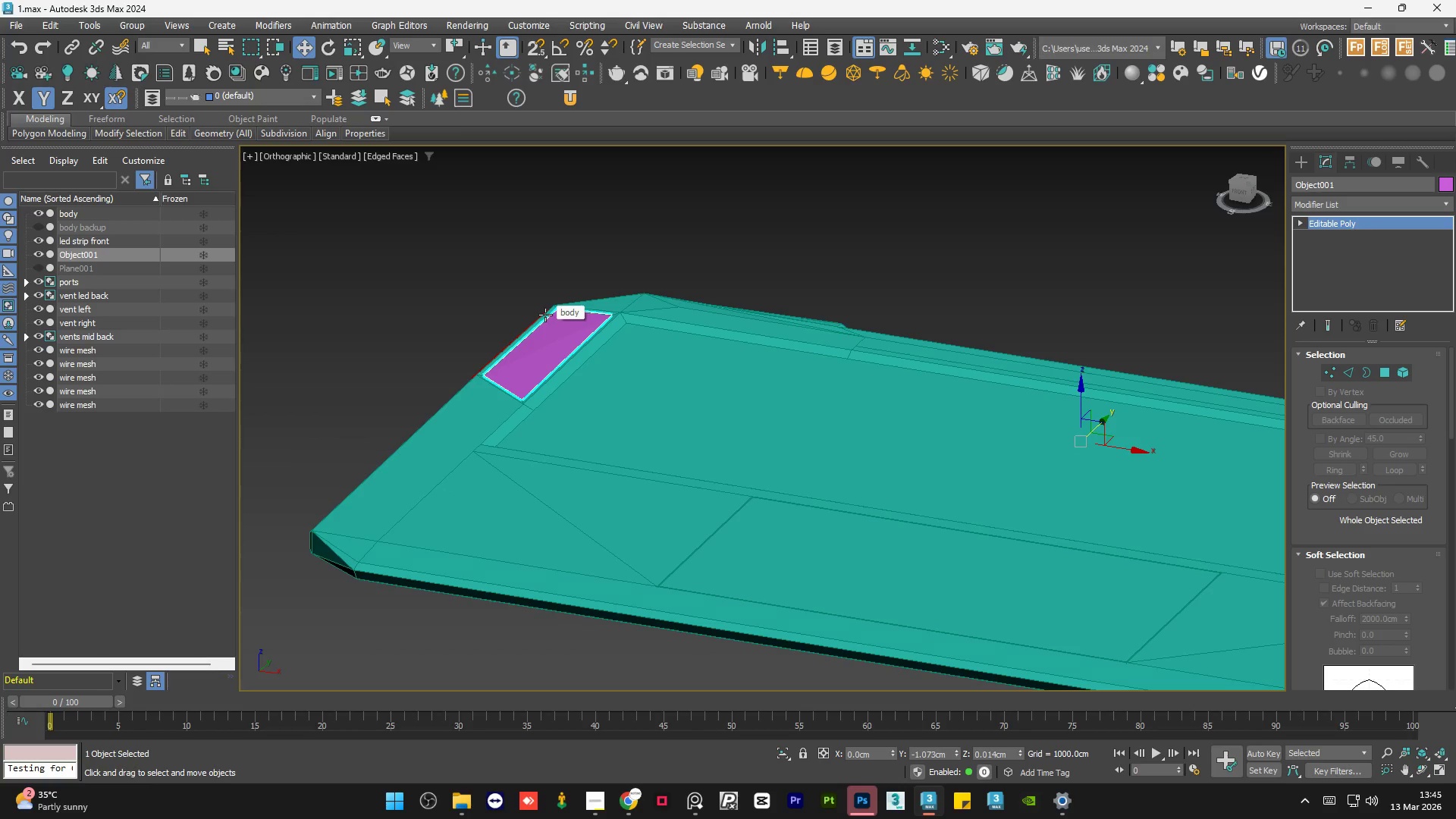 
key(Control+Z)
 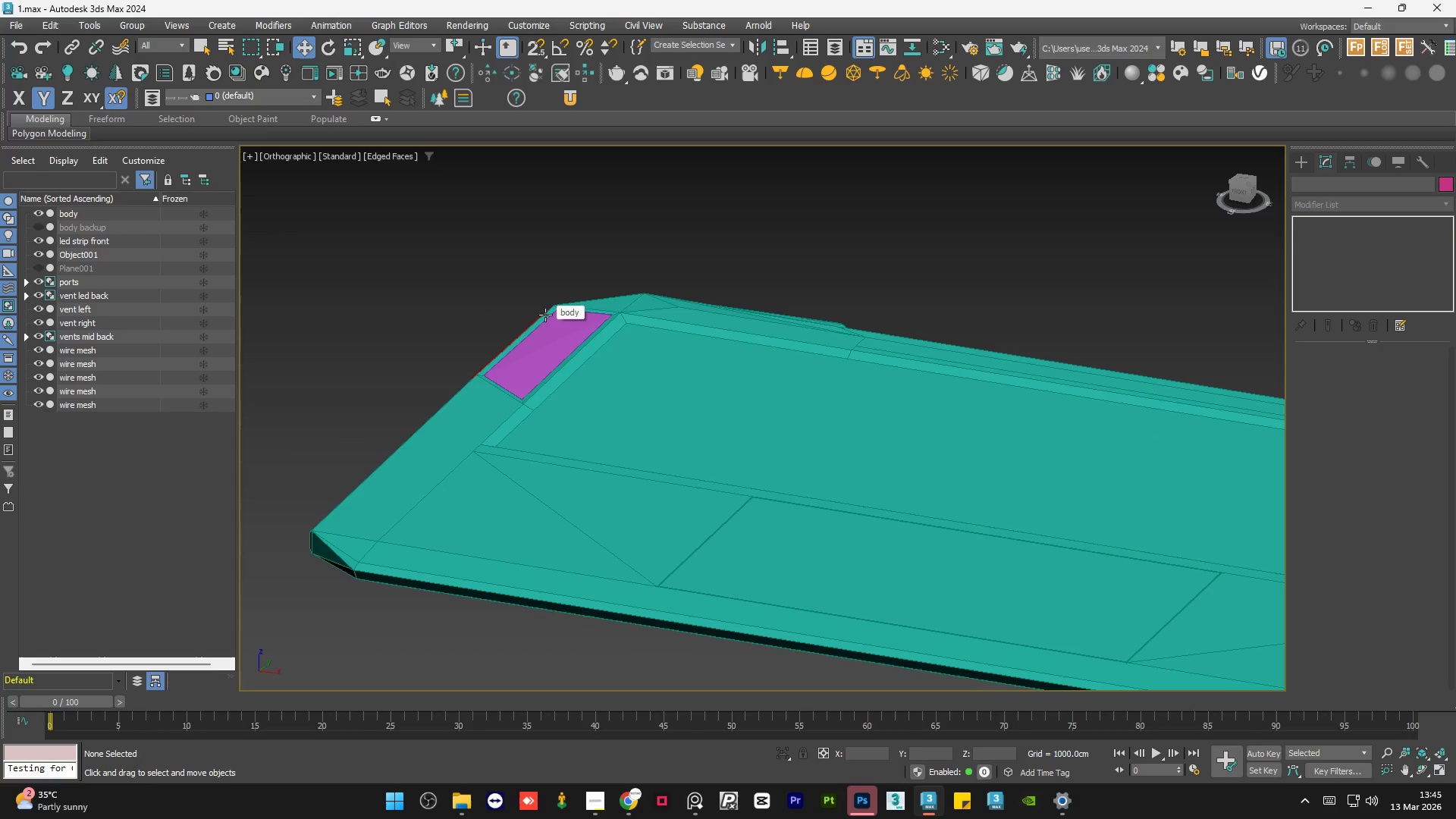 
key(Control+Z)
 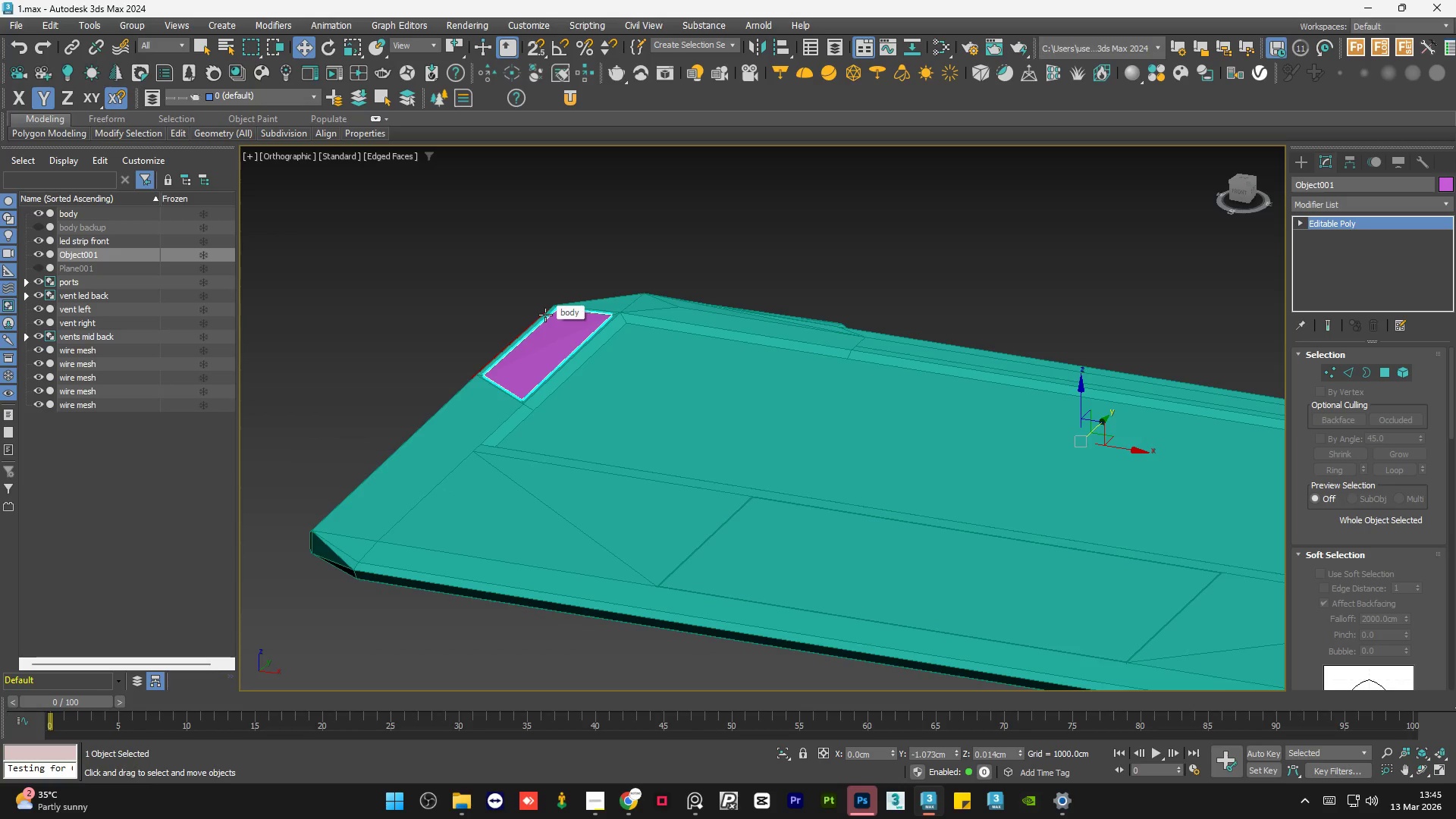 
key(Control+Z)
 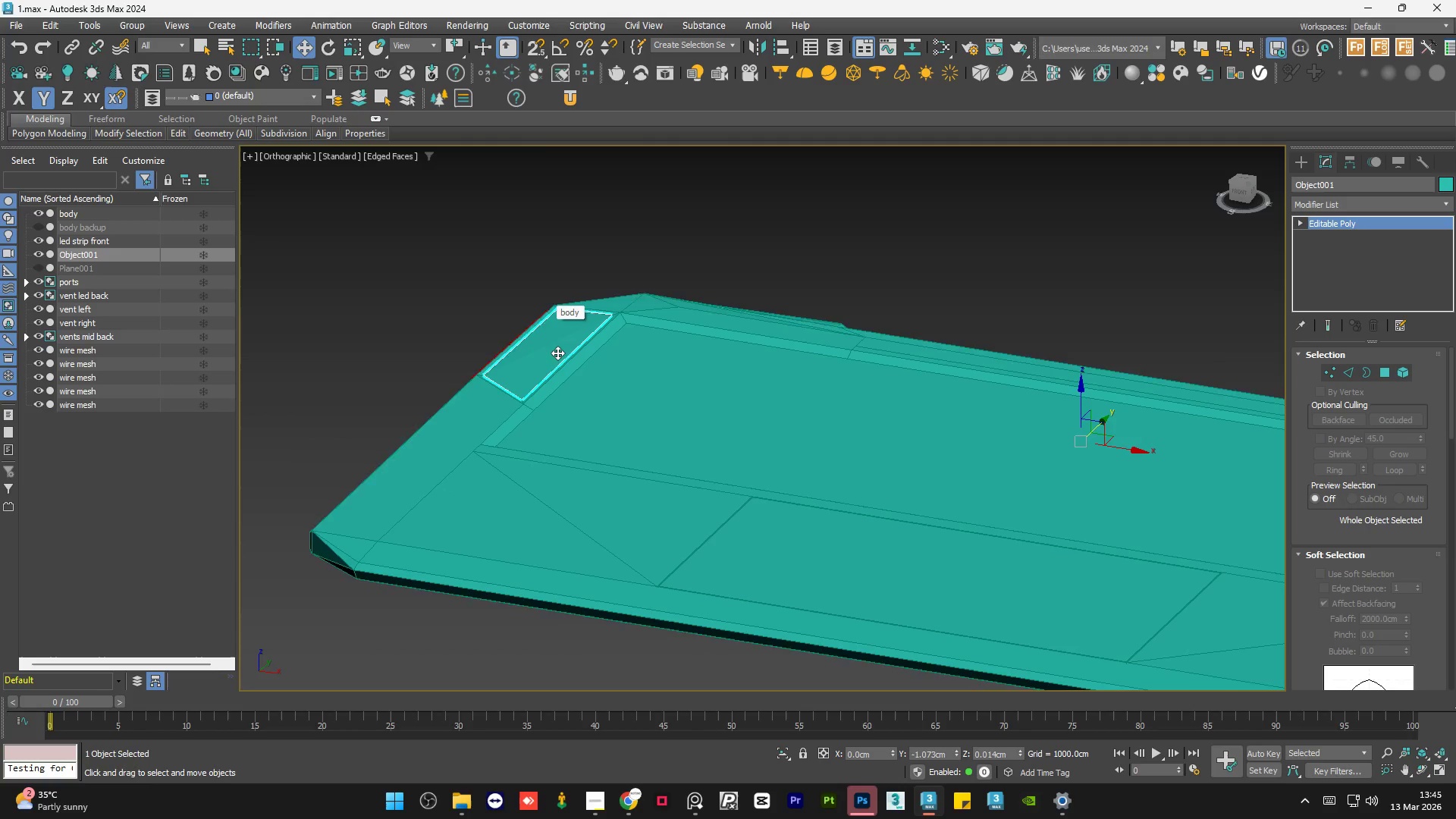 
scroll: coordinate [536, 343], scroll_direction: up, amount: 5.0
 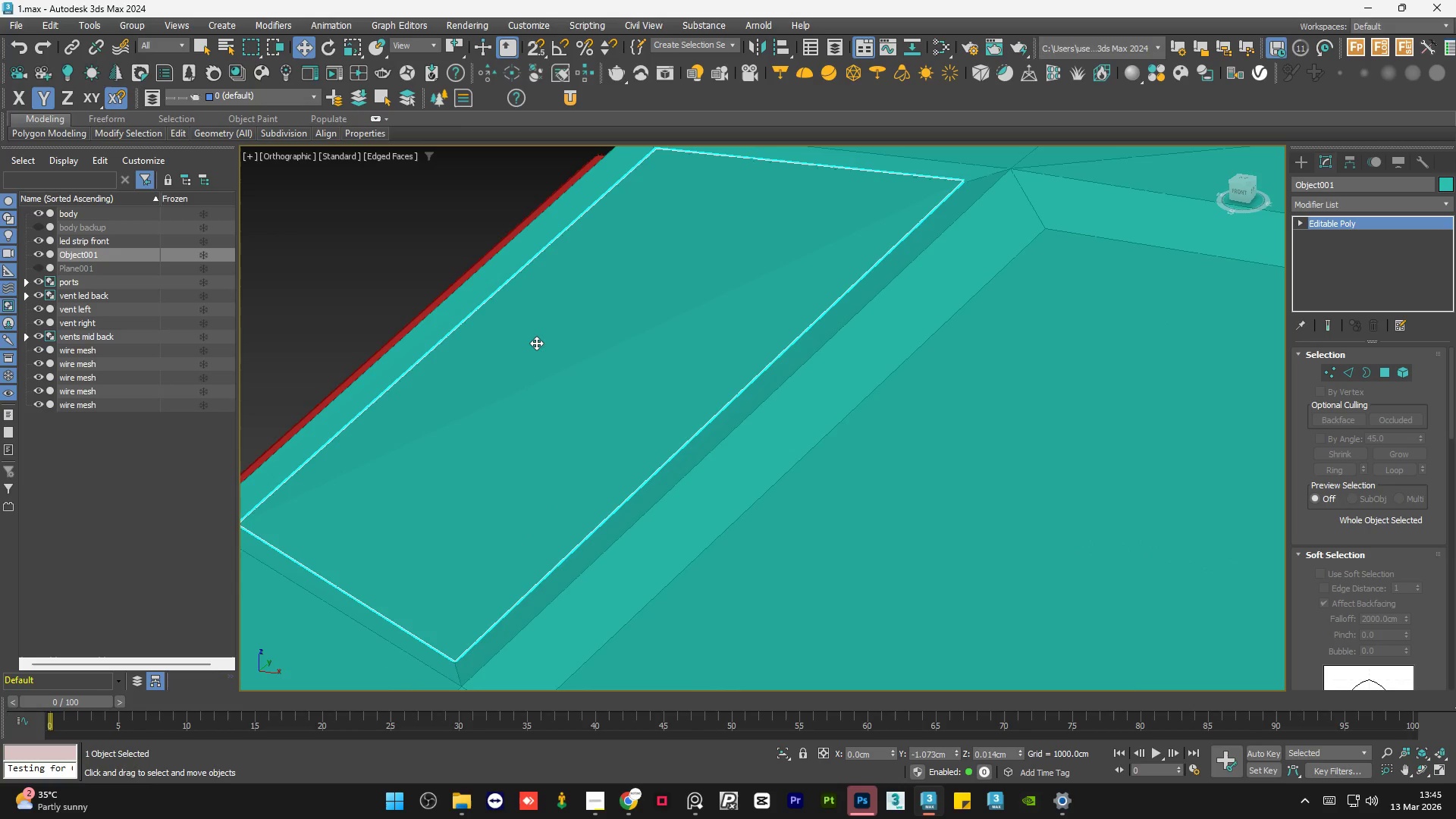 
hold_key(key=AltLeft, duration=1.12)
 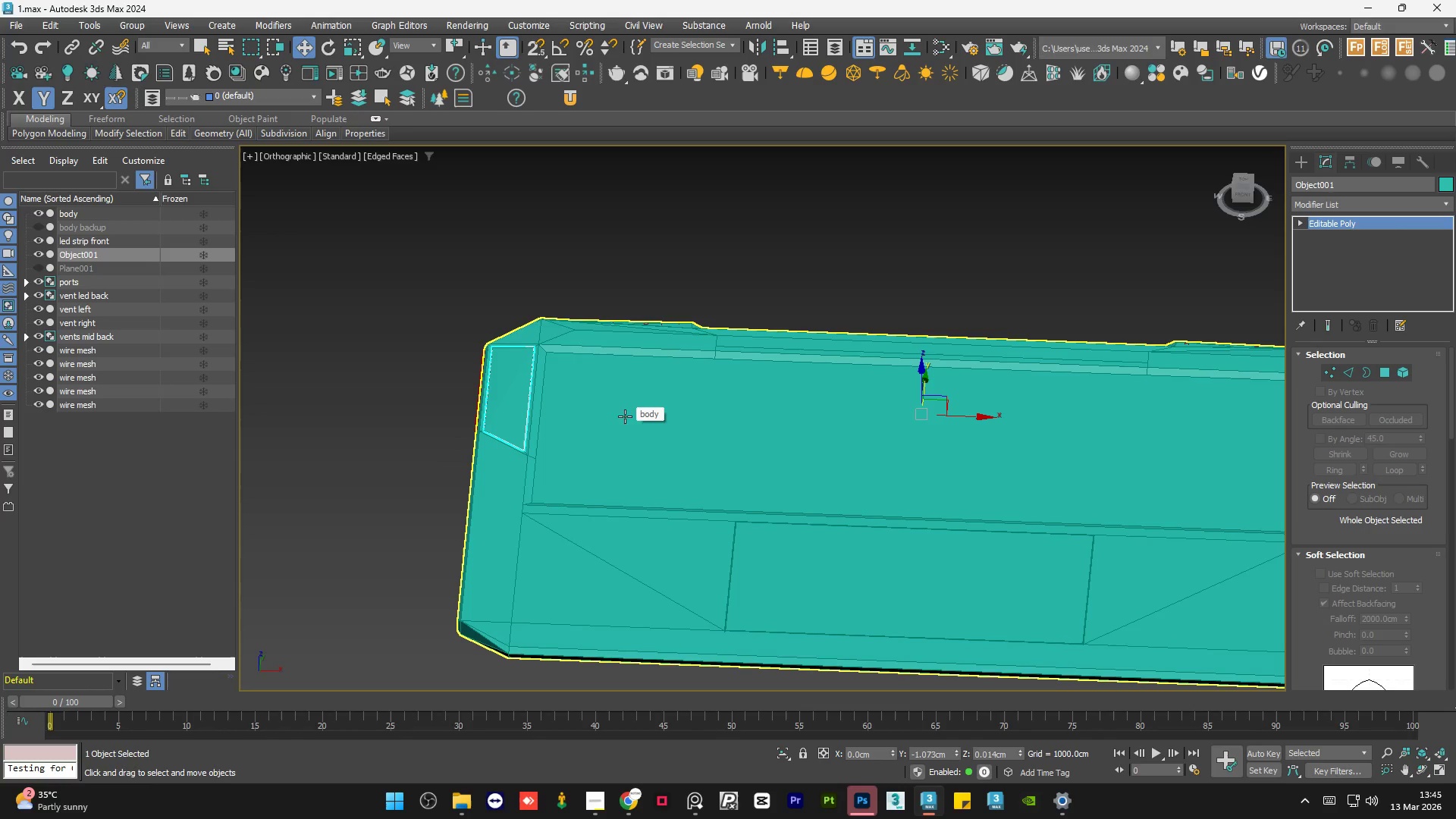 
scroll: coordinate [536, 345], scroll_direction: down, amount: 6.0
 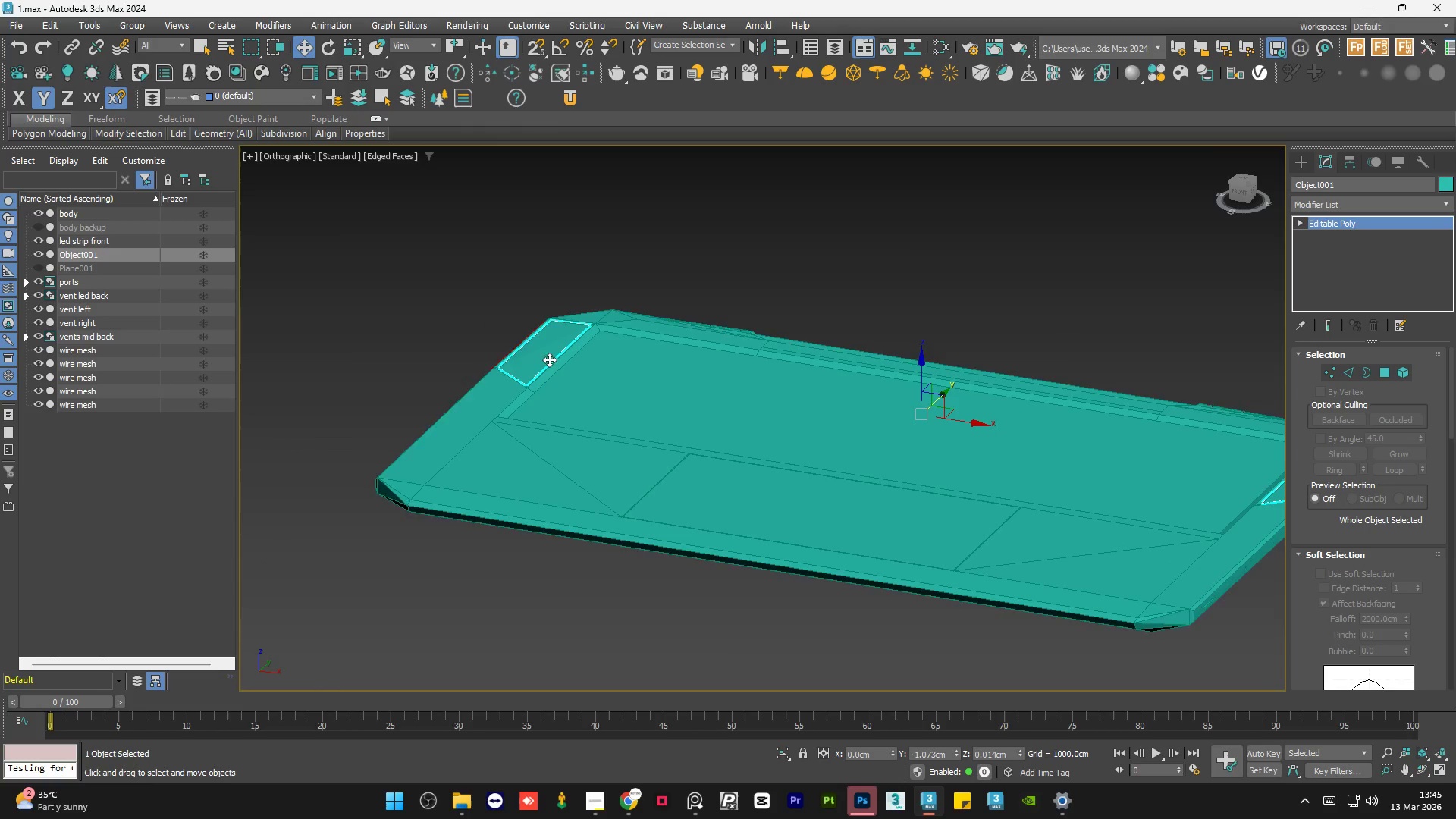 
key(Control+Y)
 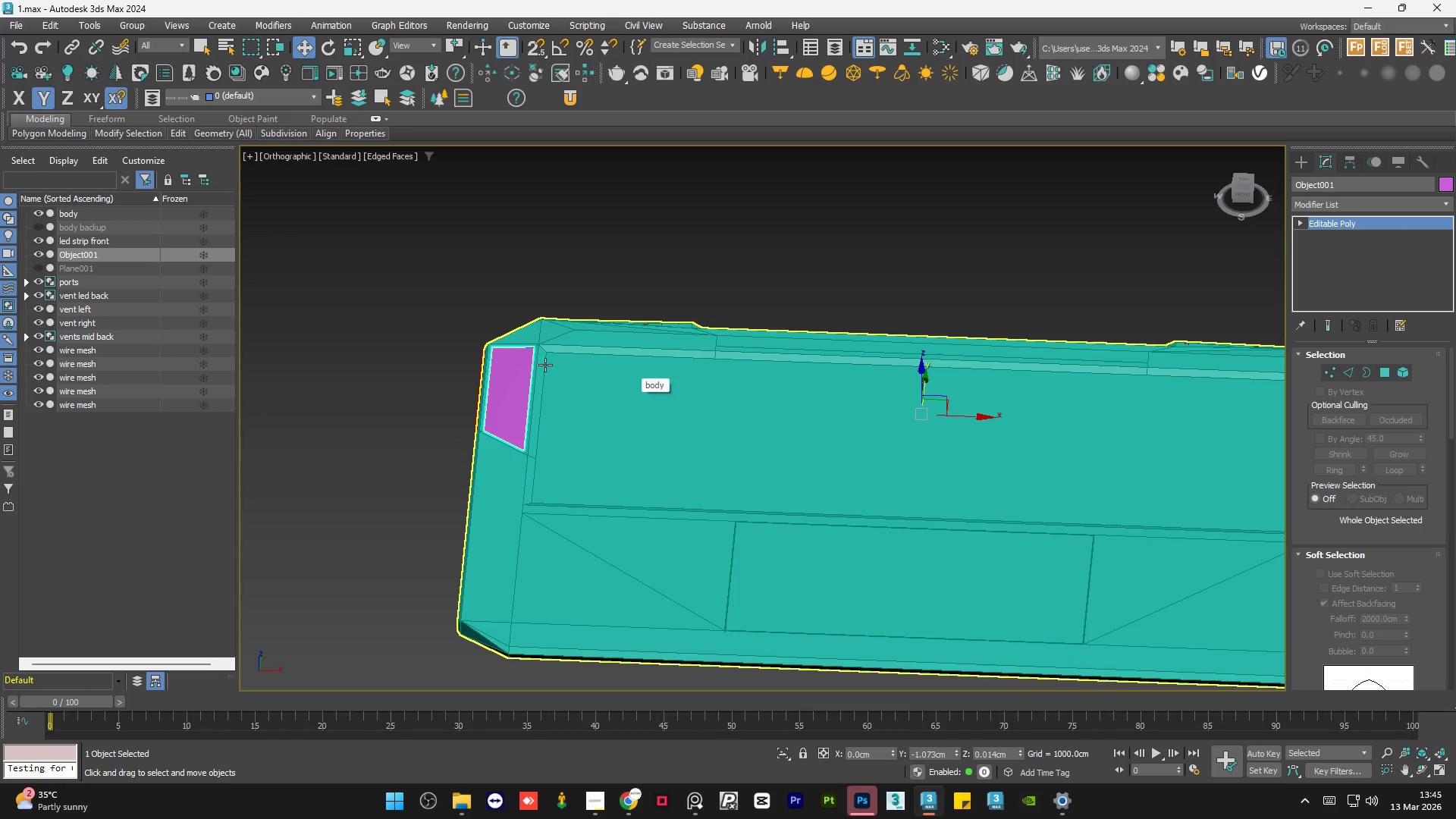 
scroll: coordinate [523, 366], scroll_direction: up, amount: 4.0
 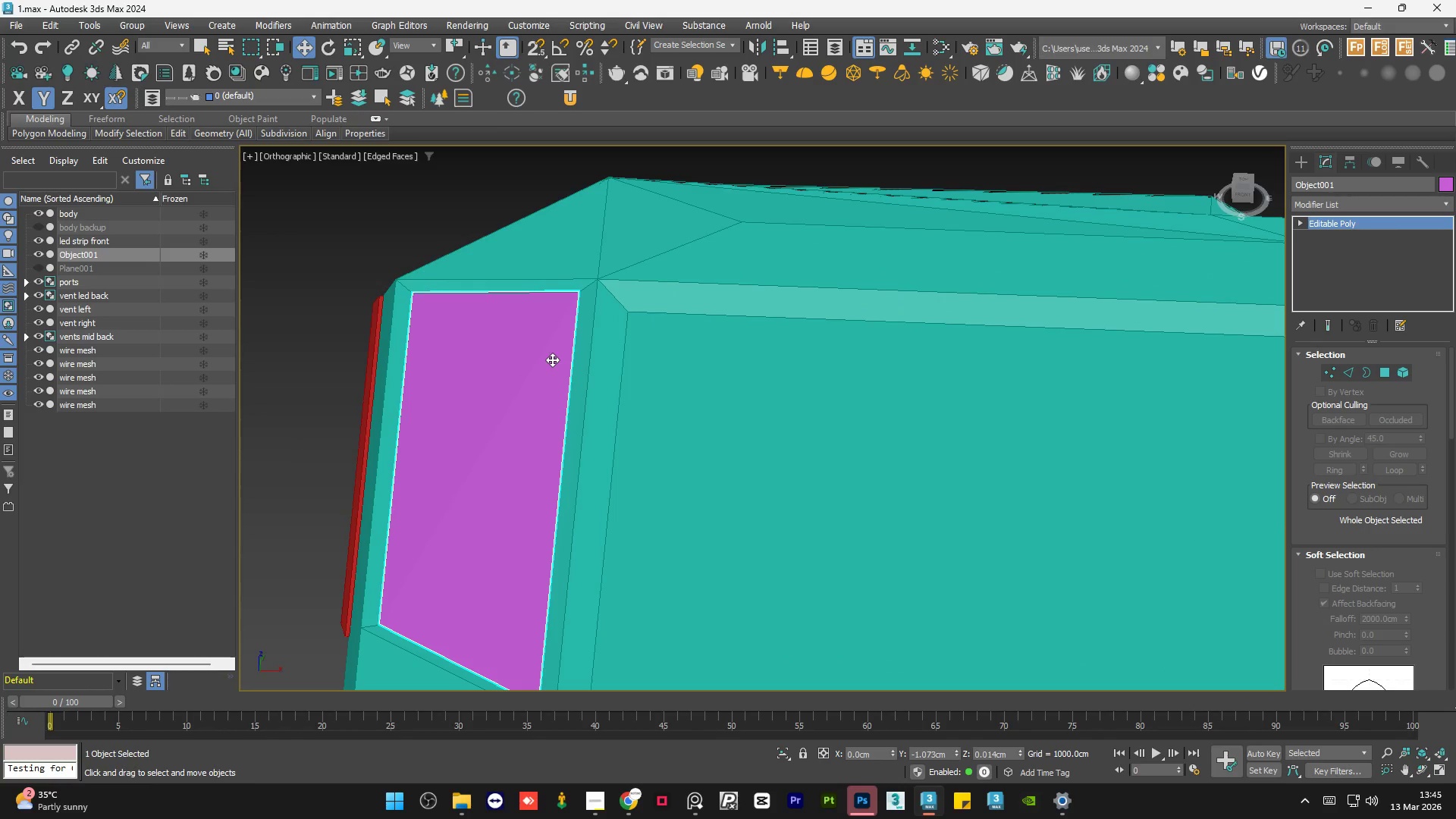 
hold_key(key=AltLeft, duration=0.81)
 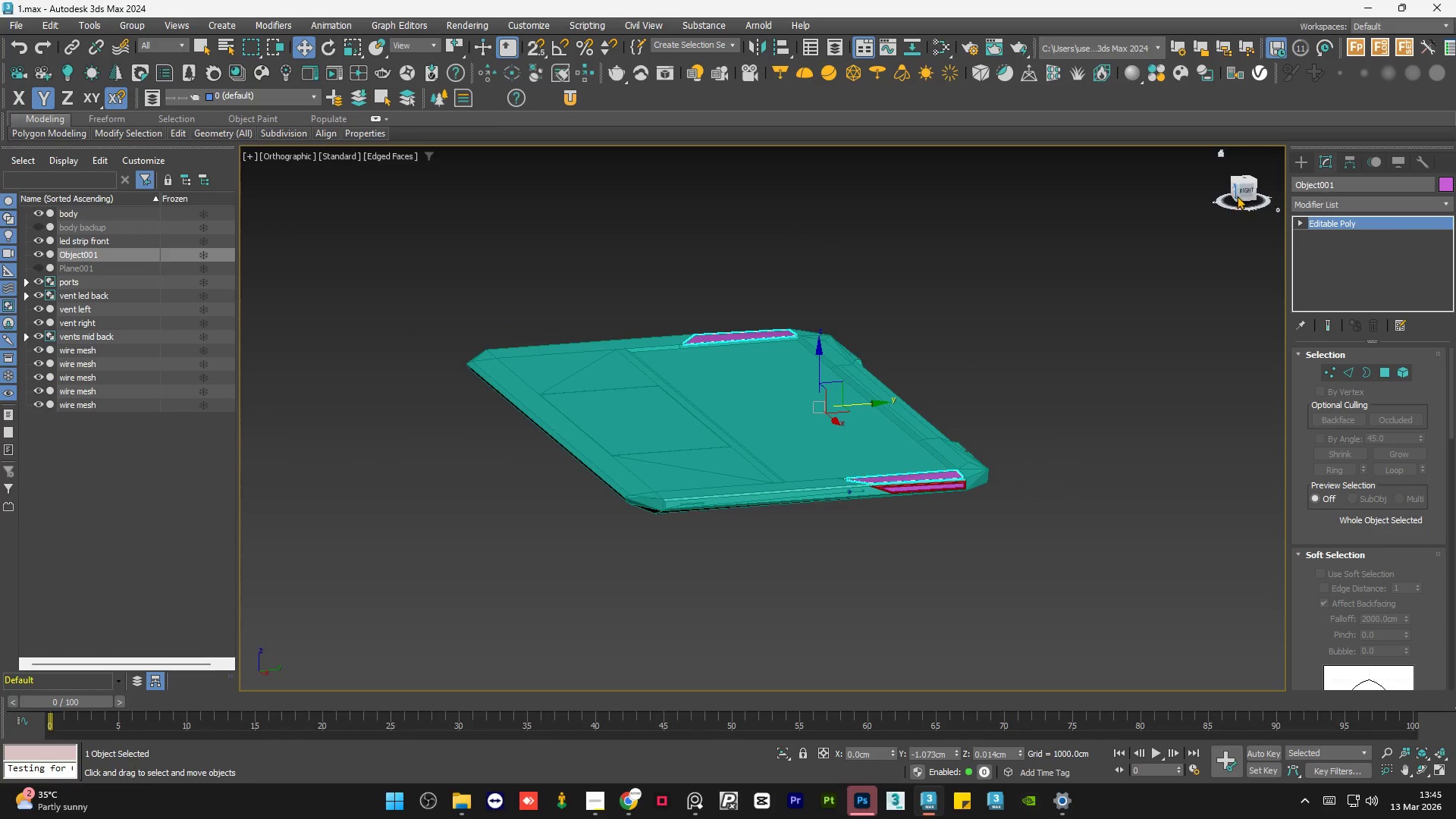 
scroll: coordinate [536, 375], scroll_direction: down, amount: 5.0
 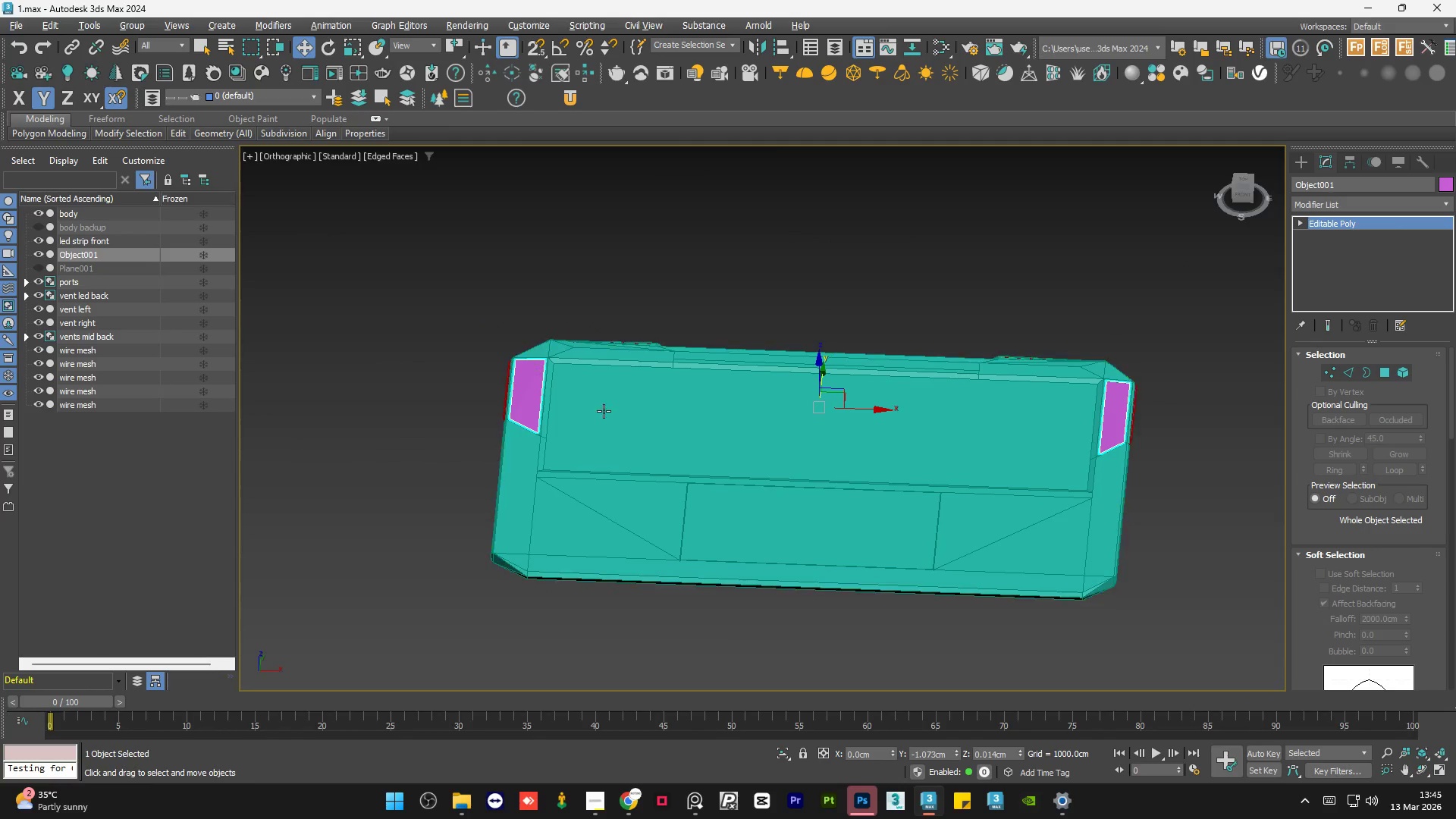 
left_click([1241, 190])
 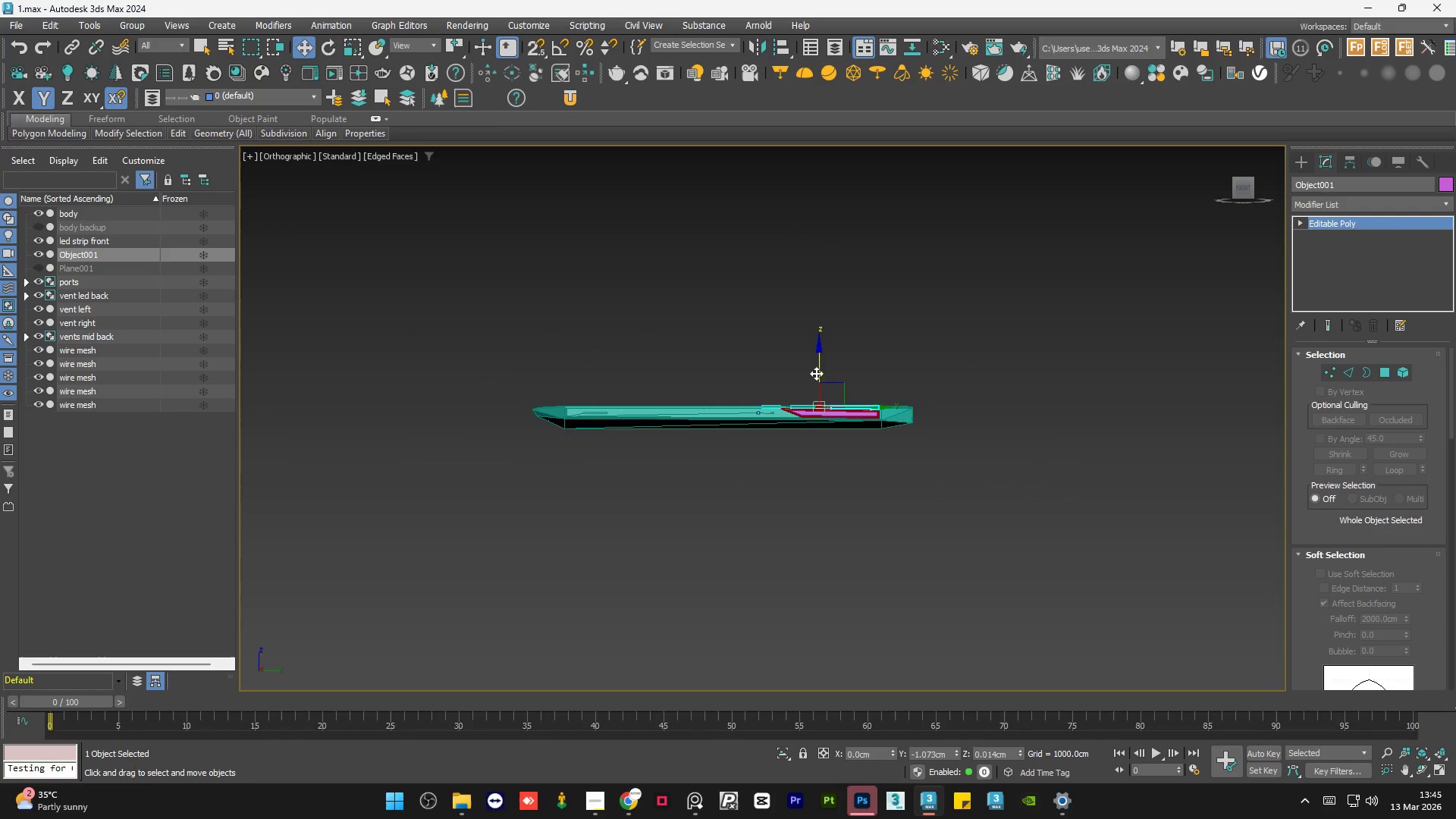 
scroll: coordinate [847, 416], scroll_direction: up, amount: 9.0
 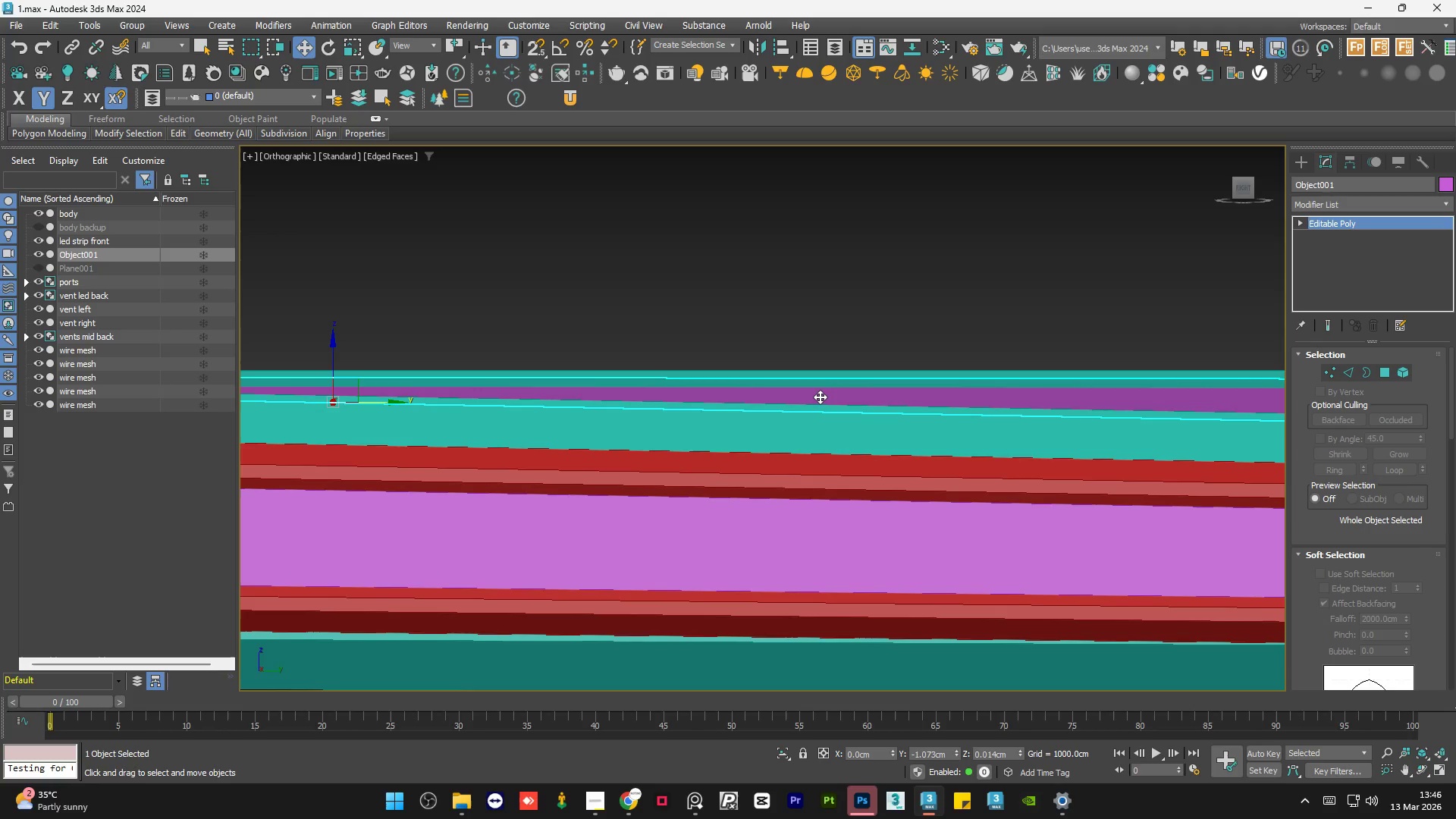 
key(F3)
 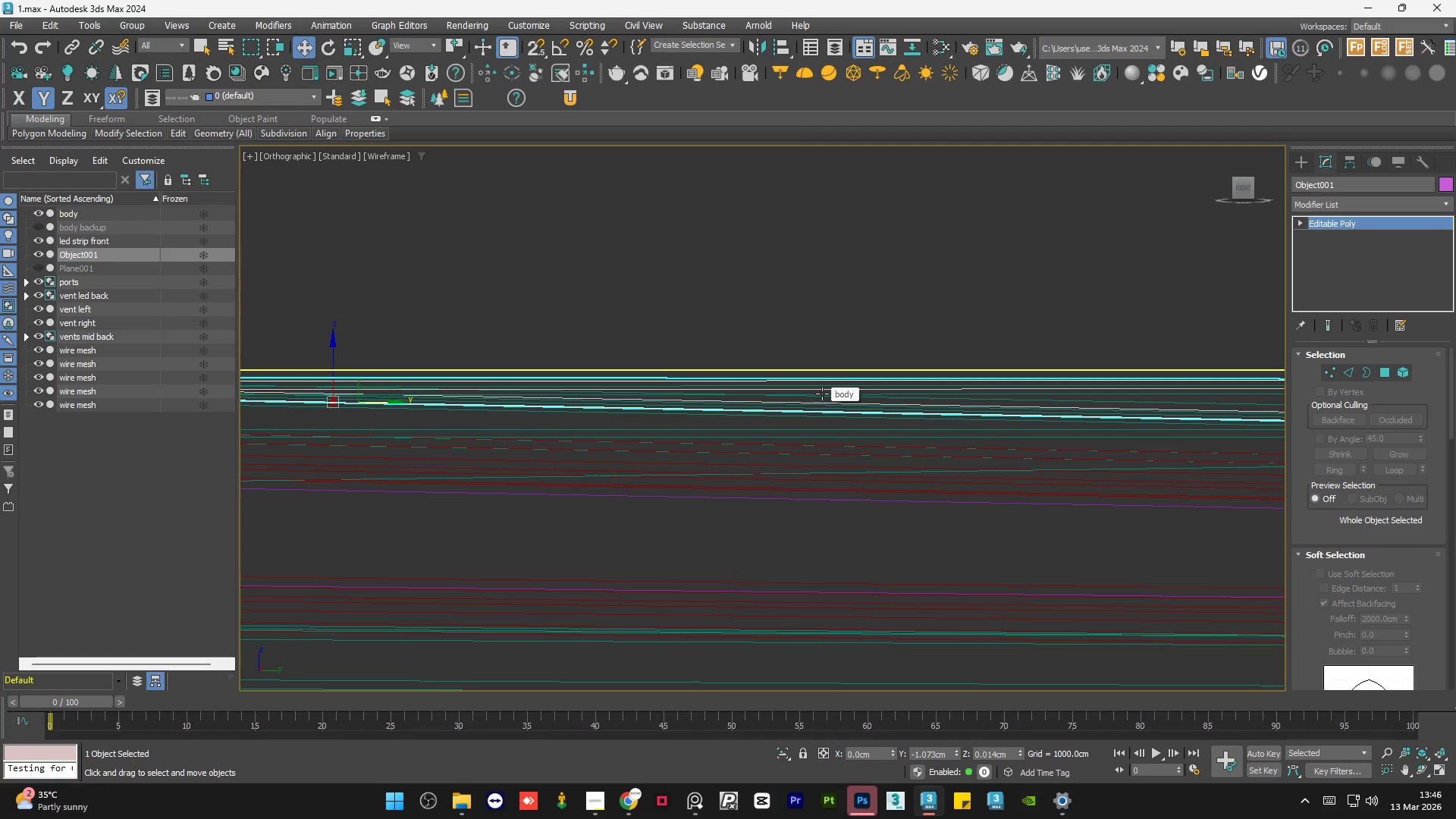 
scroll: coordinate [817, 393], scroll_direction: up, amount: 1.0
 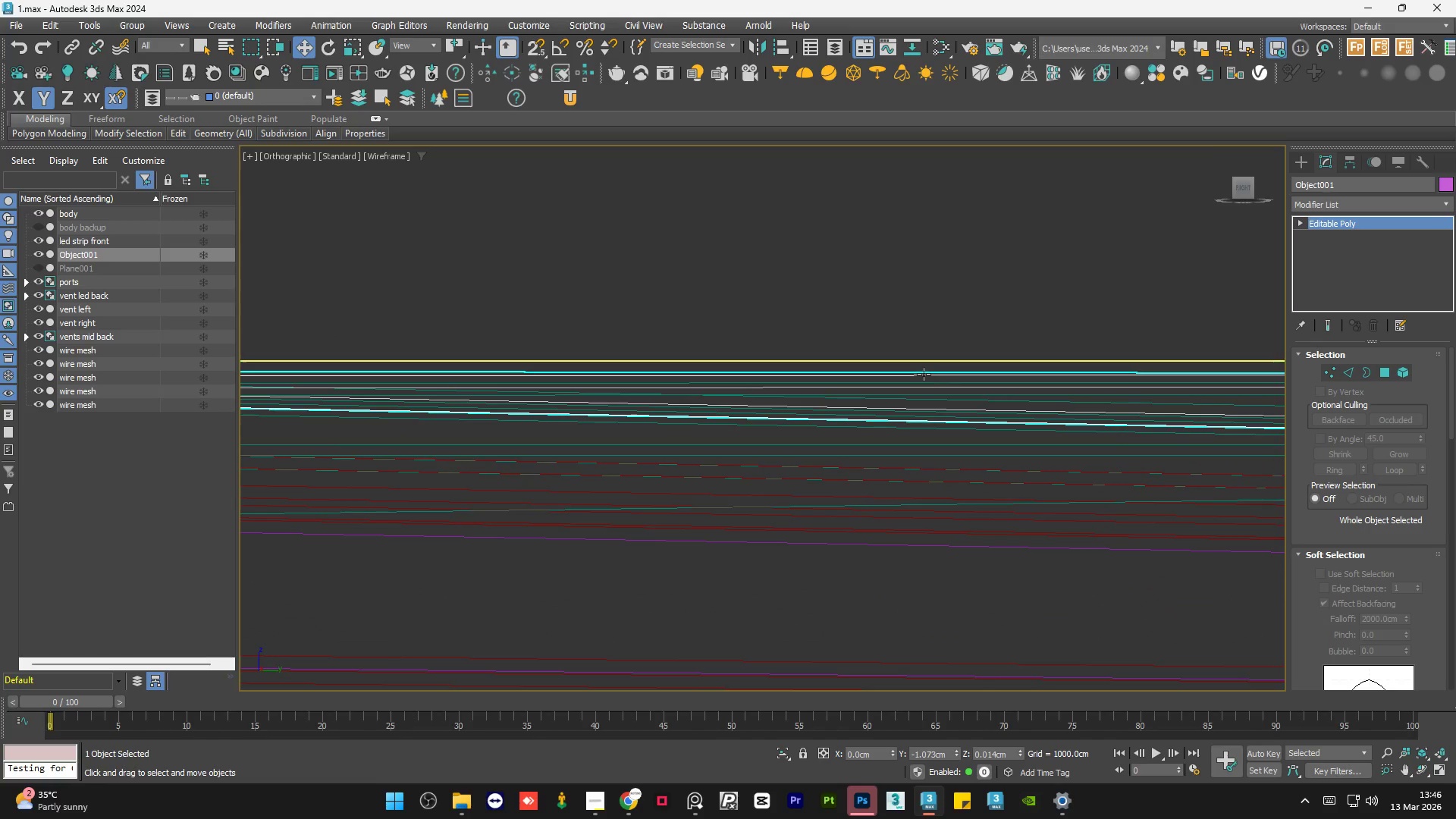 
key(Control+Z)
 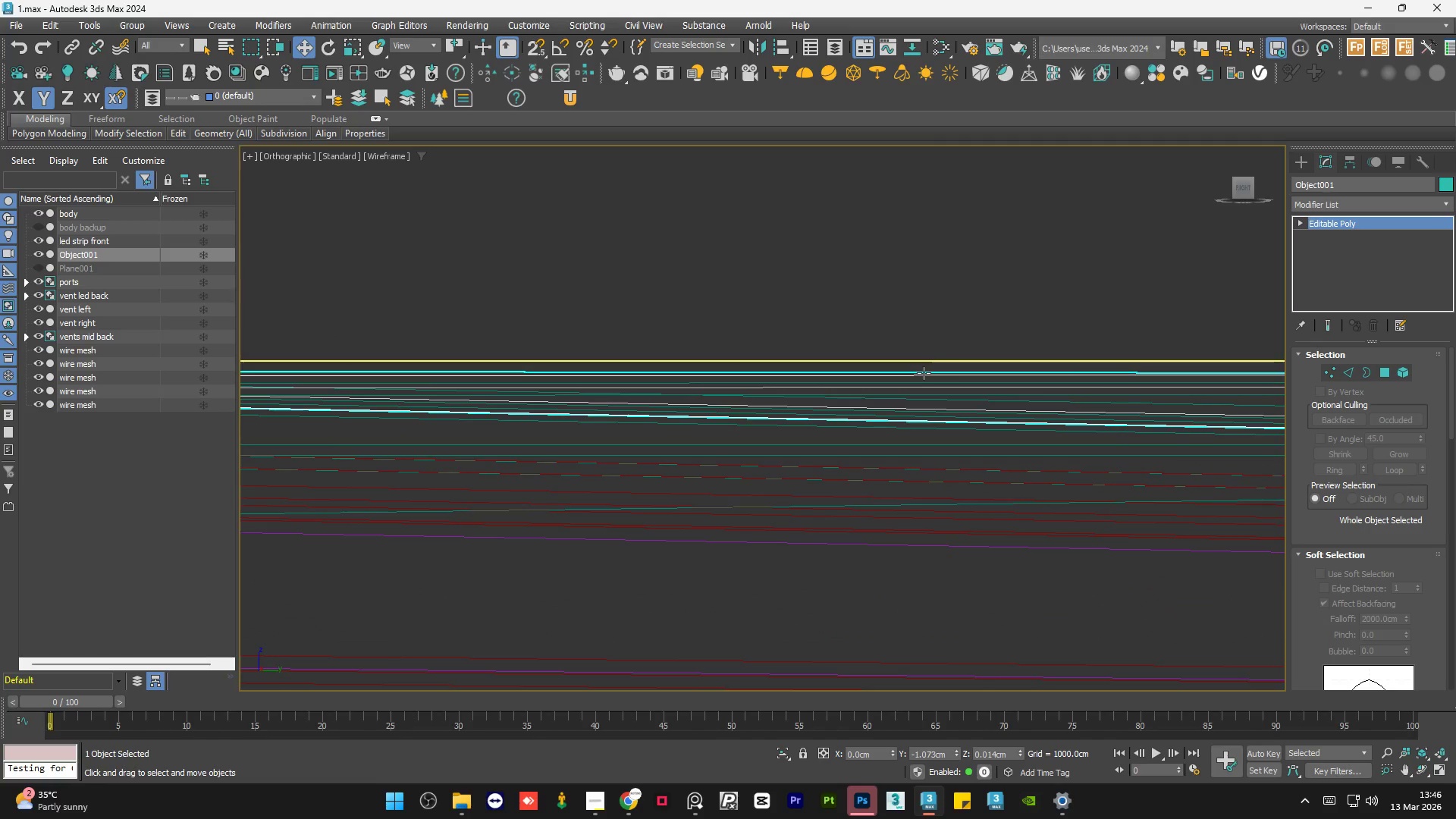 
key(Control+Z)
 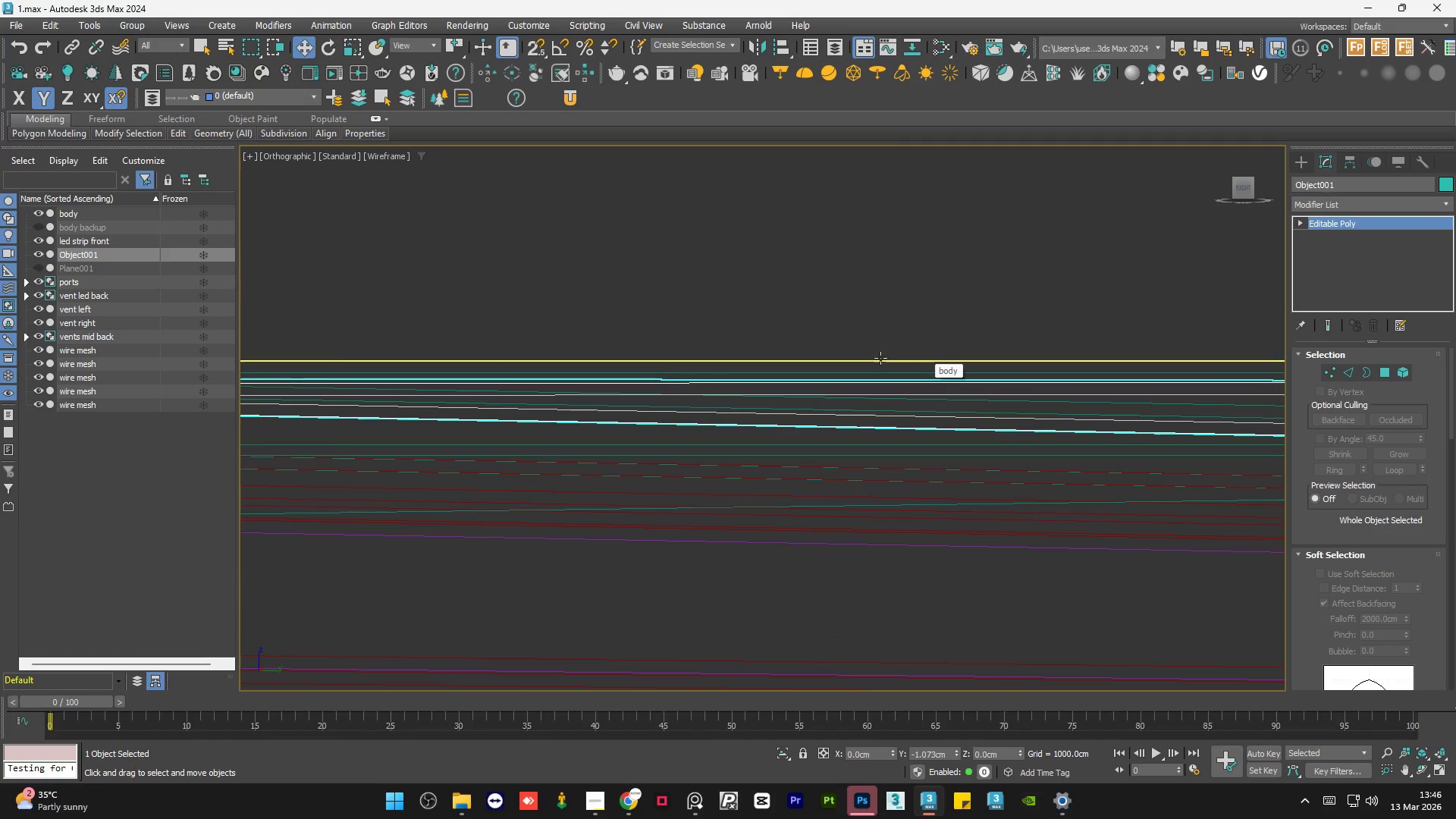 
key(Control+Z)
 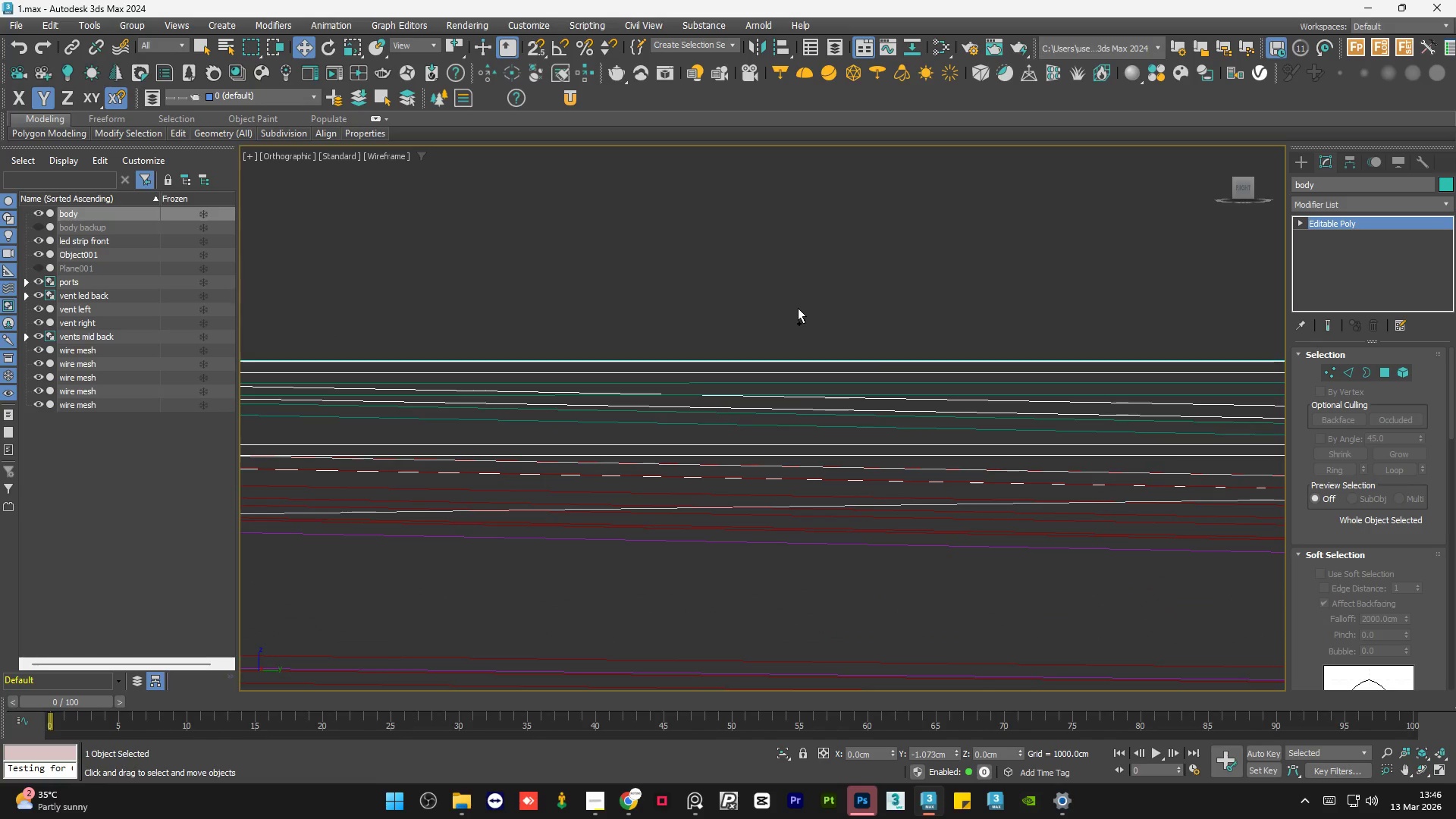 
scroll: coordinate [800, 383], scroll_direction: down, amount: 6.0
 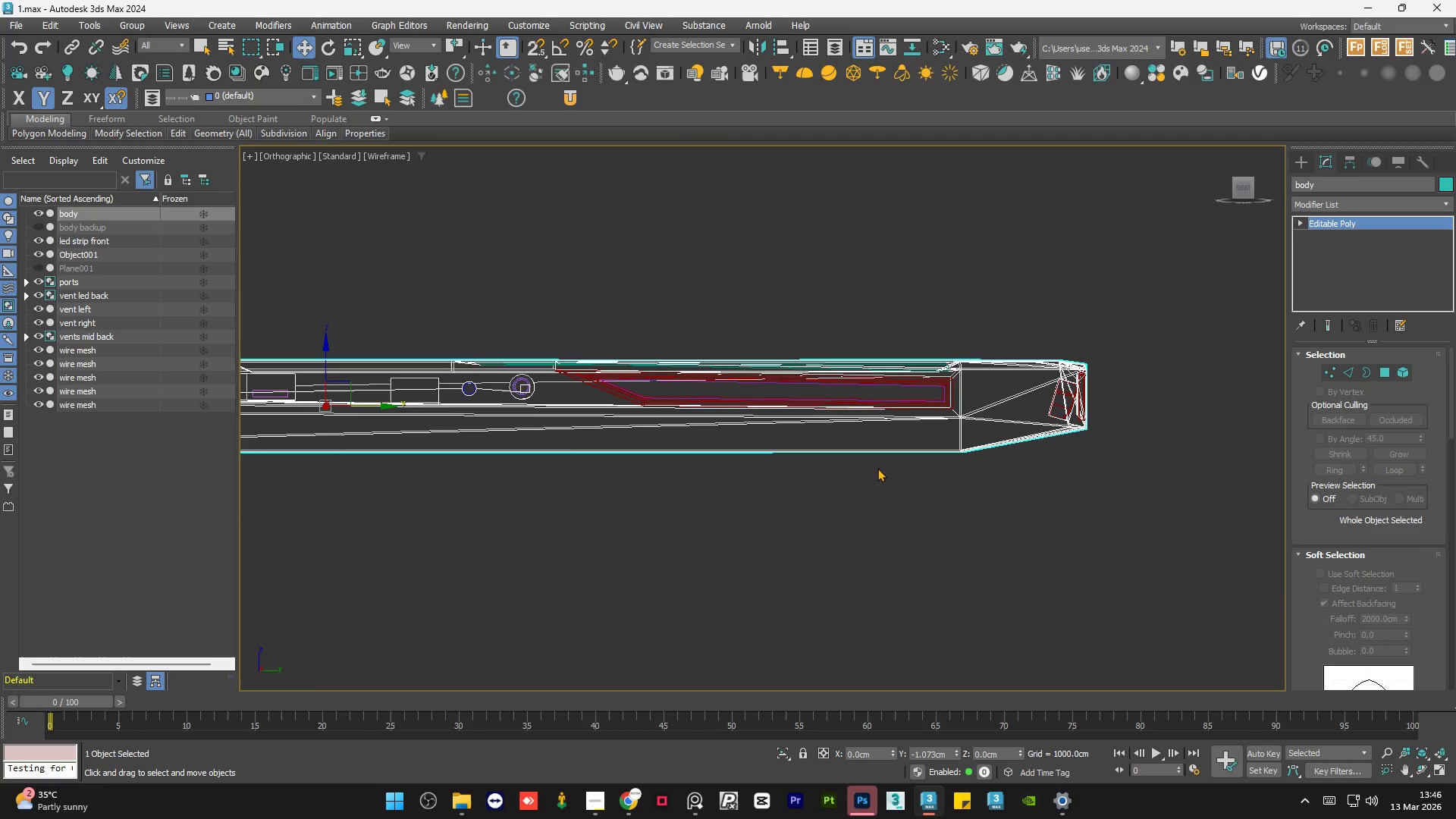 
hold_key(key=AltLeft, duration=0.67)
 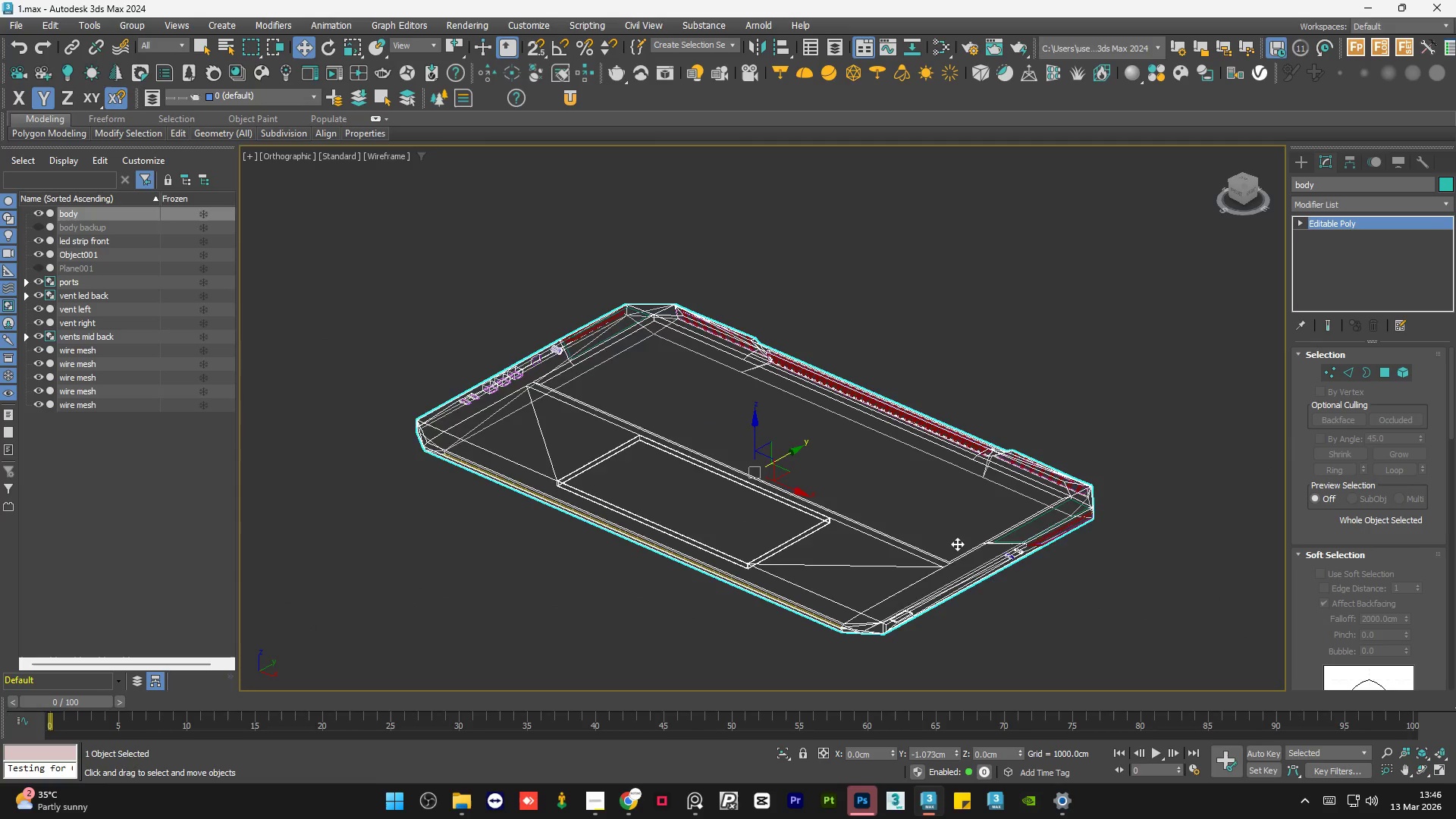 
scroll: coordinate [898, 496], scroll_direction: down, amount: 4.0
 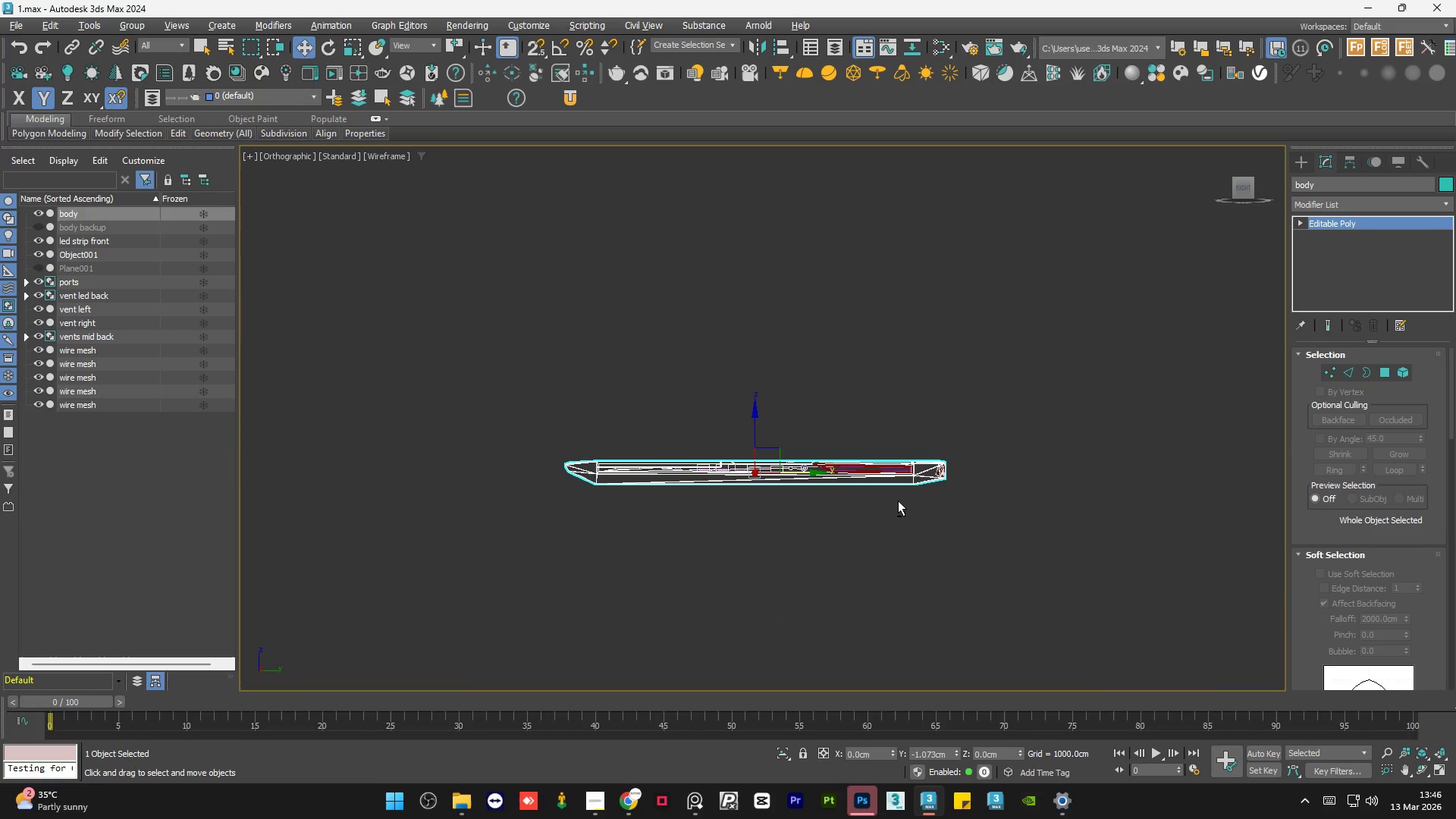 
hold_key(key=AltLeft, duration=7.67)
 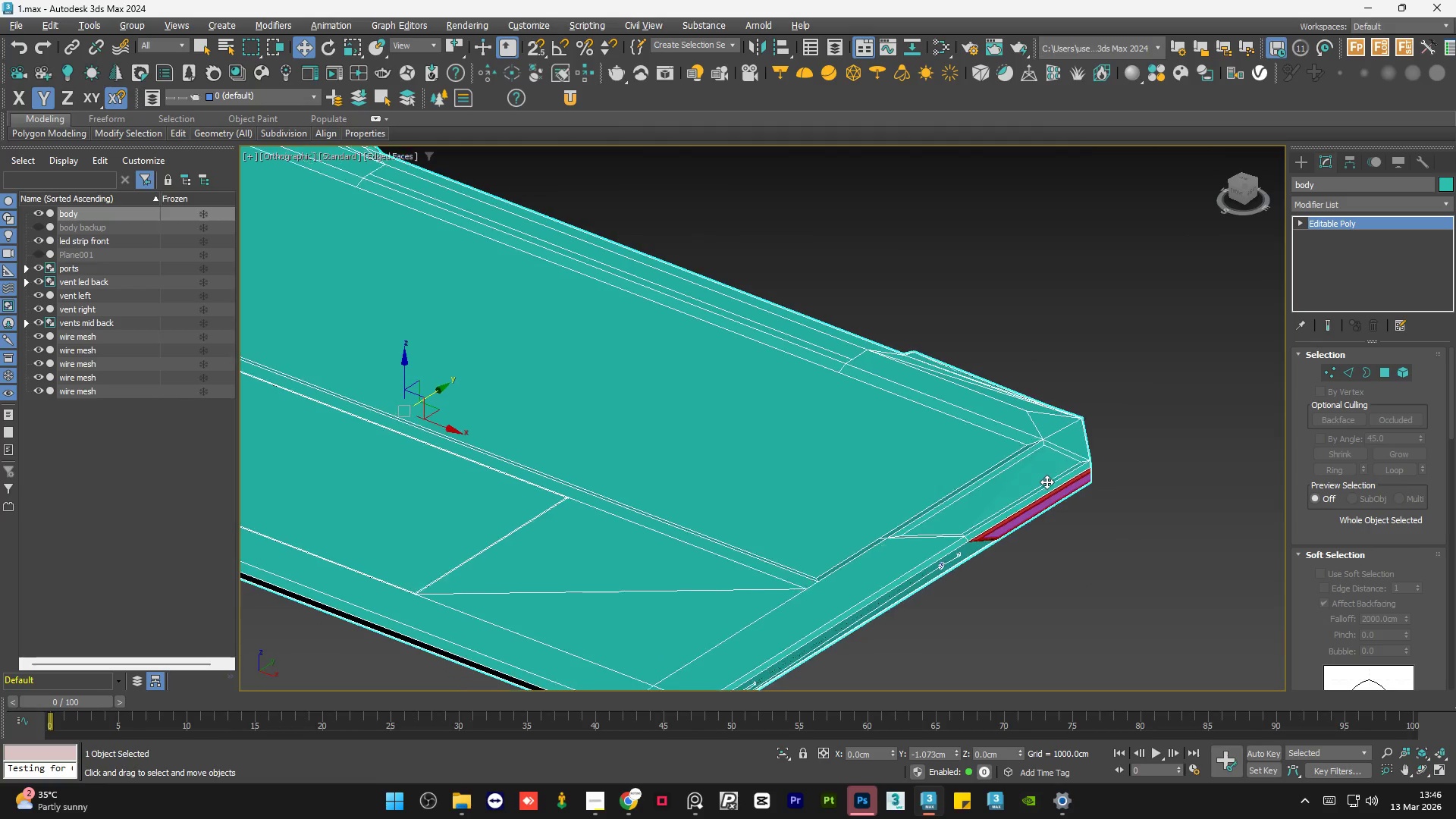 
key(F3)
 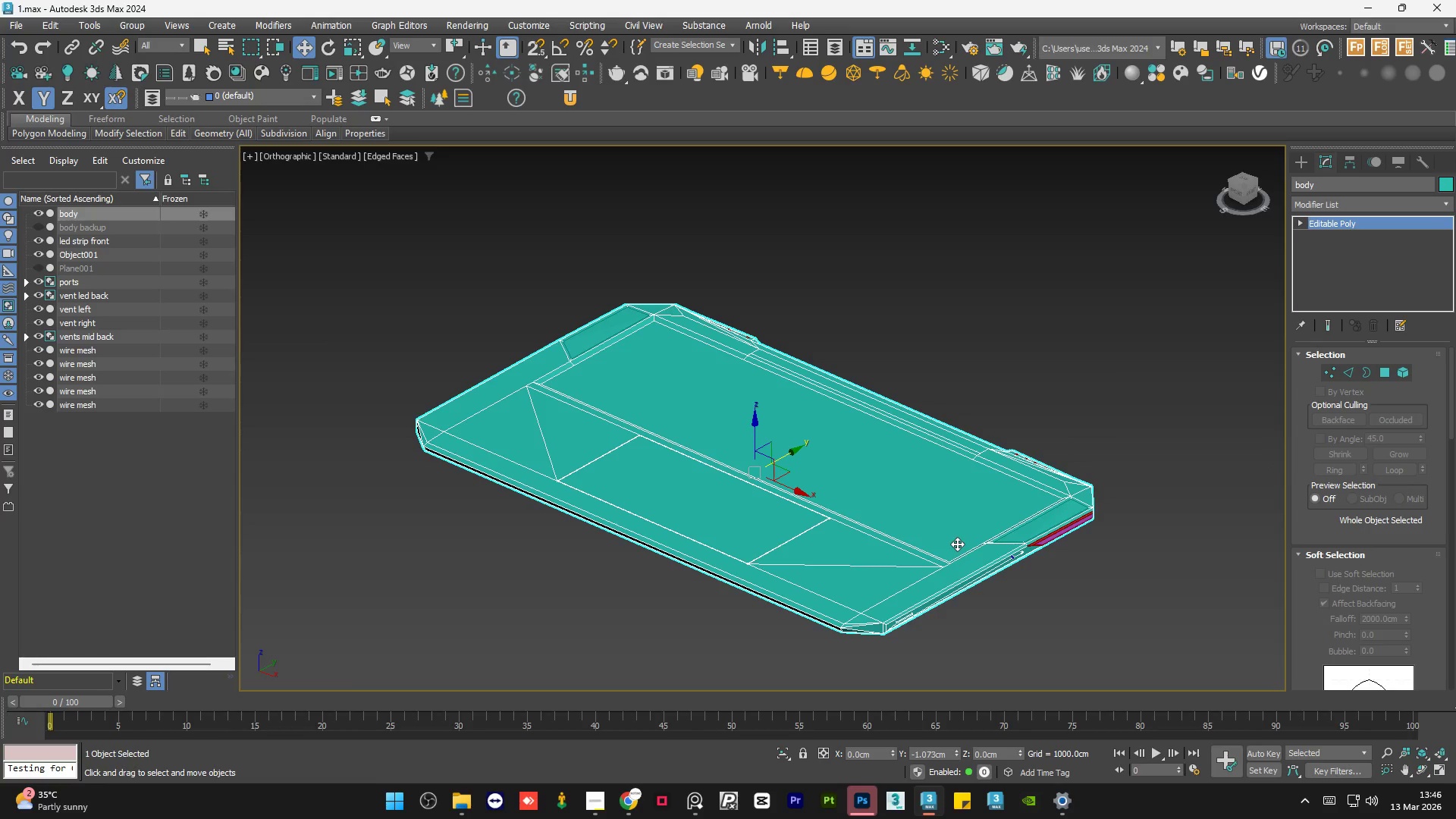 
key(Control+Z)
 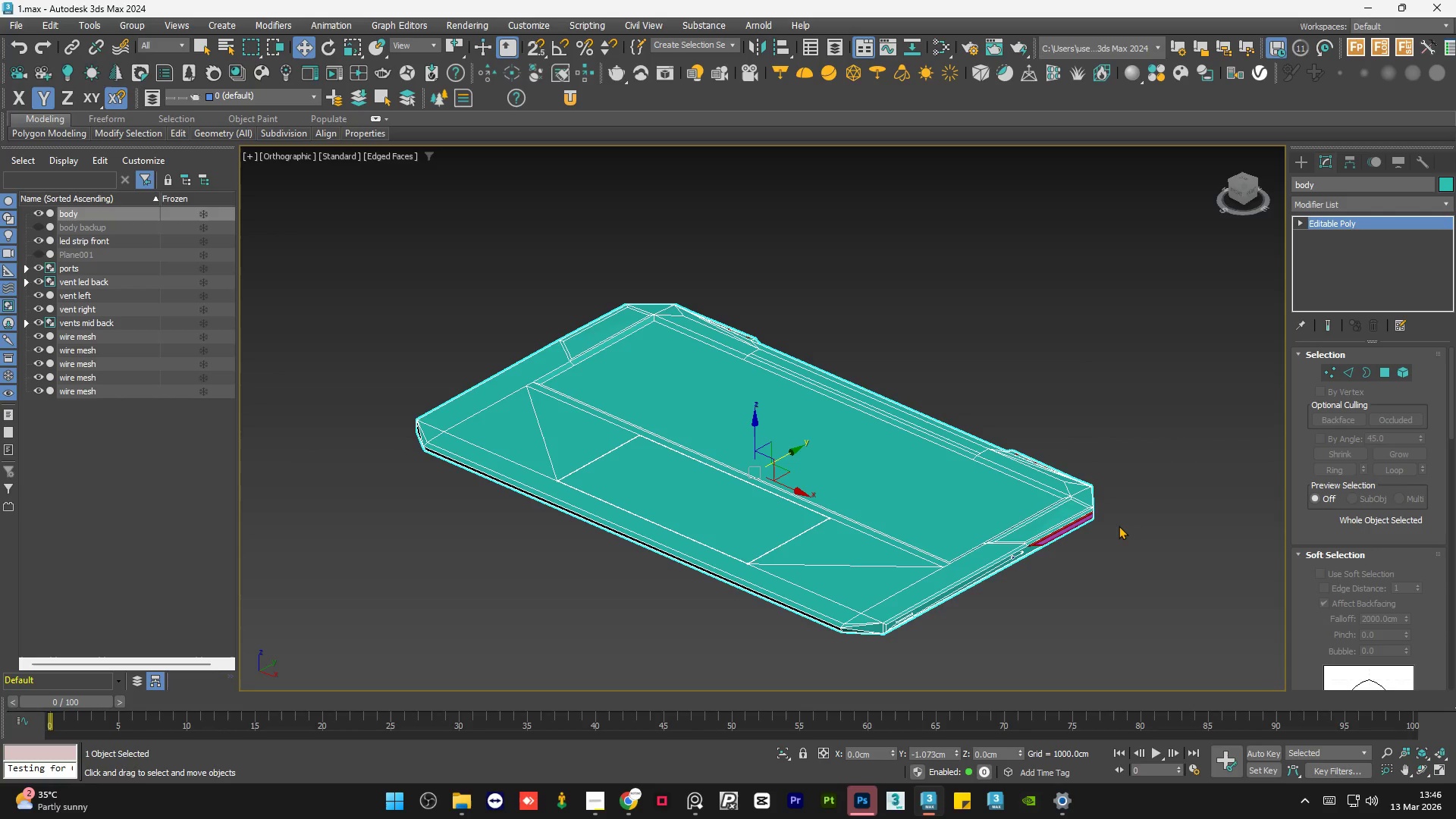 
key(Control+Z)
 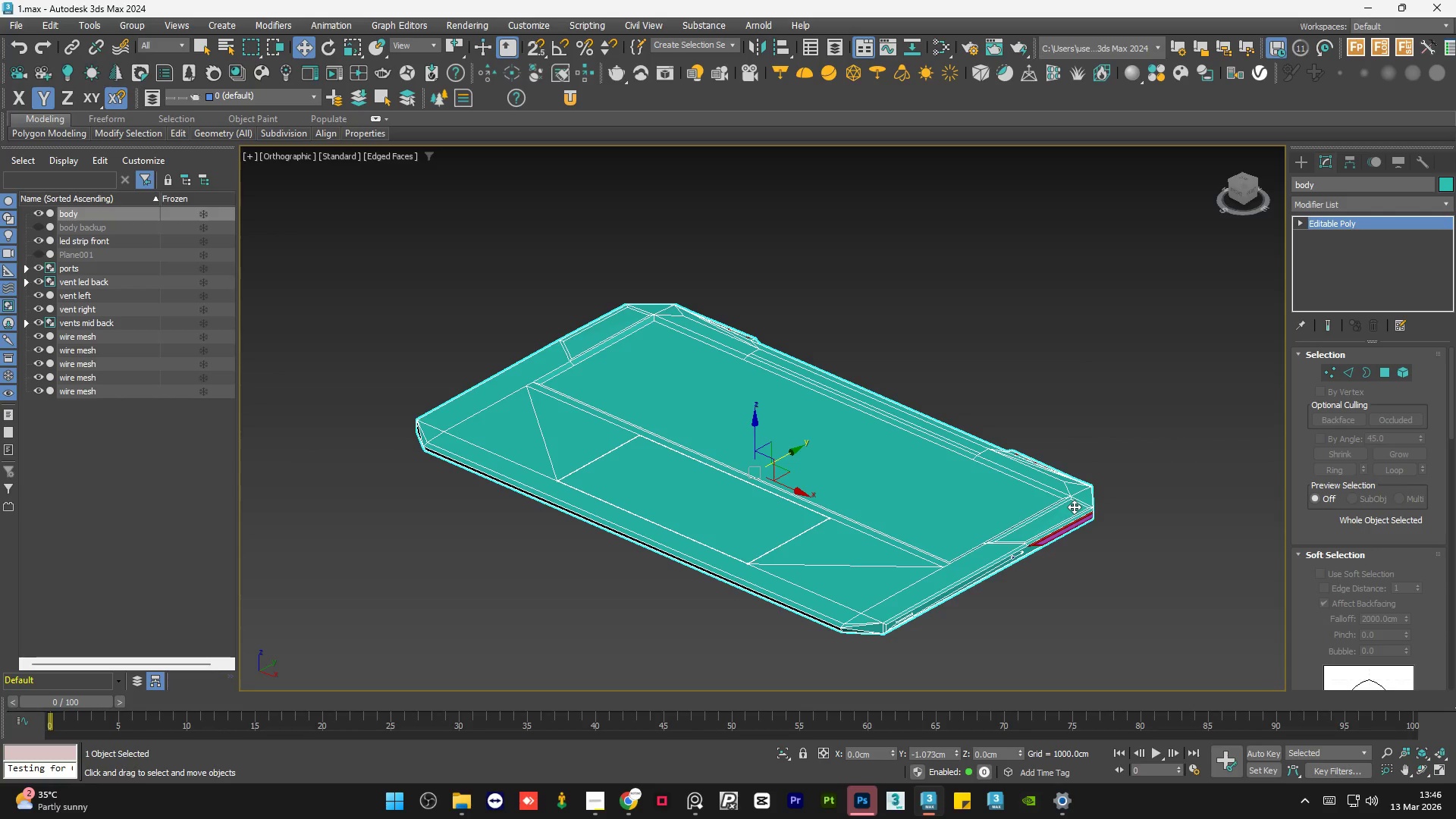 
key(Control+Z)
 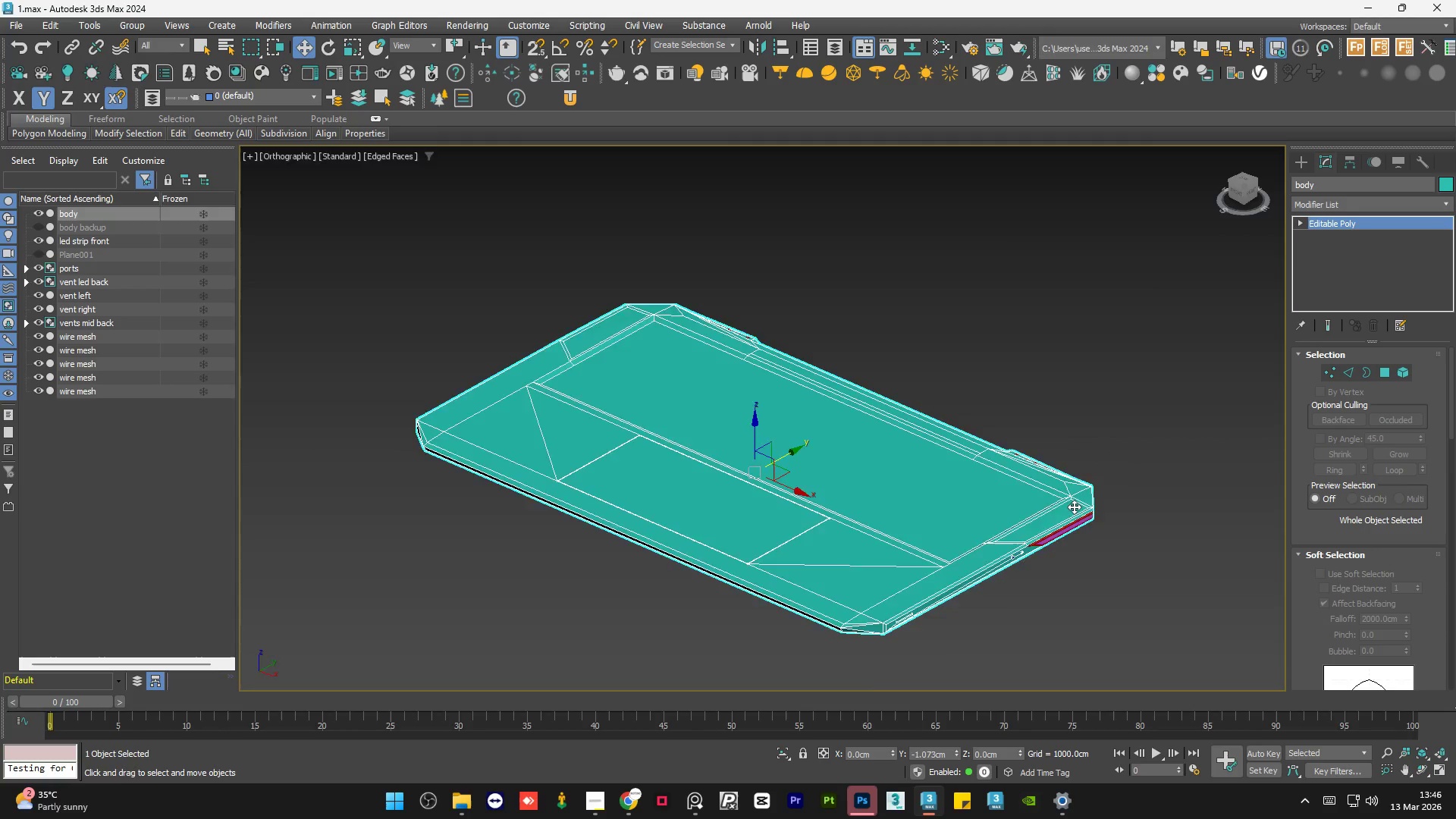 
key(Control+Z)
 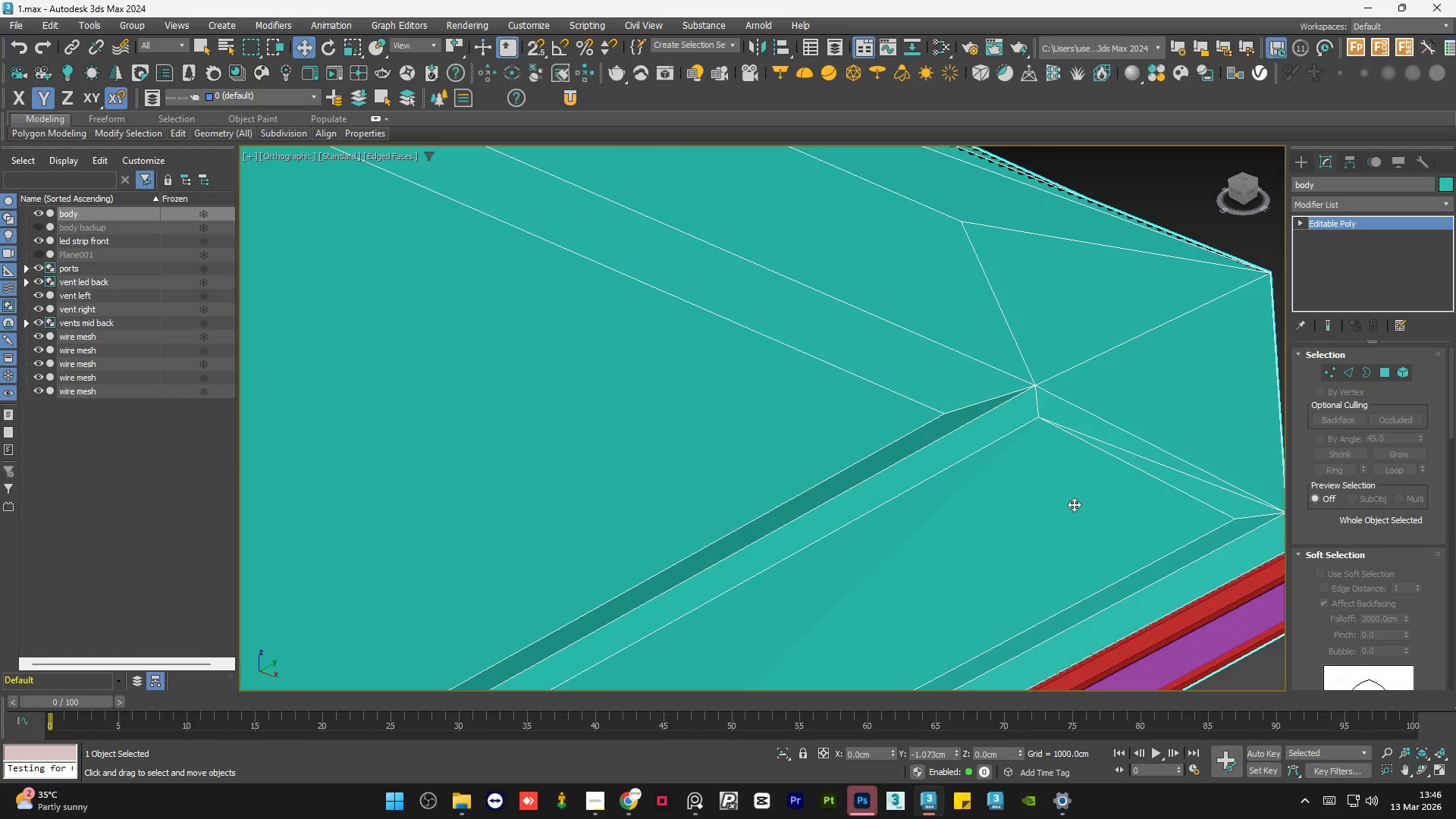 
scroll: coordinate [1074, 507], scroll_direction: up, amount: 3.0
 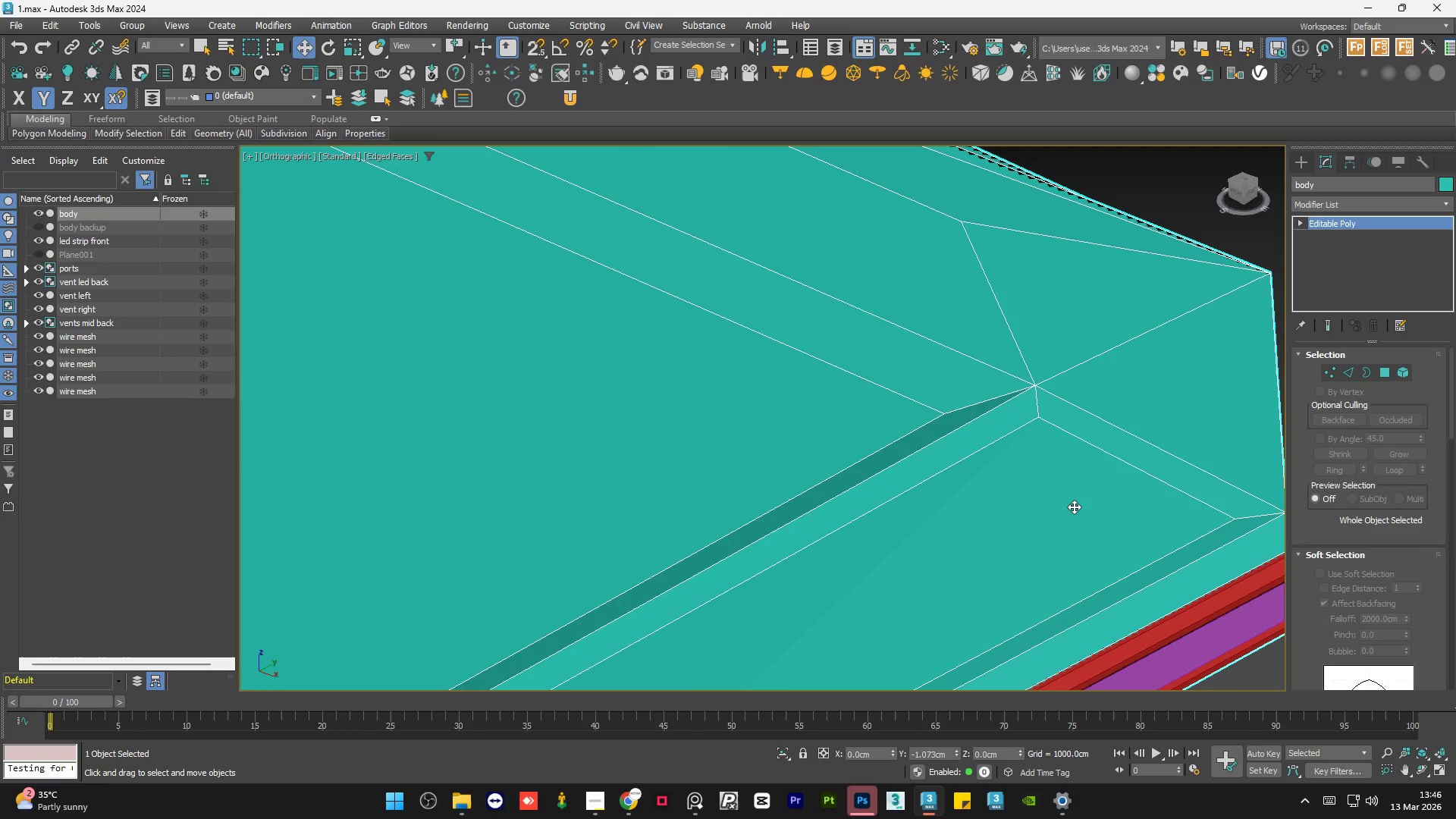 
key(Control+Y)
 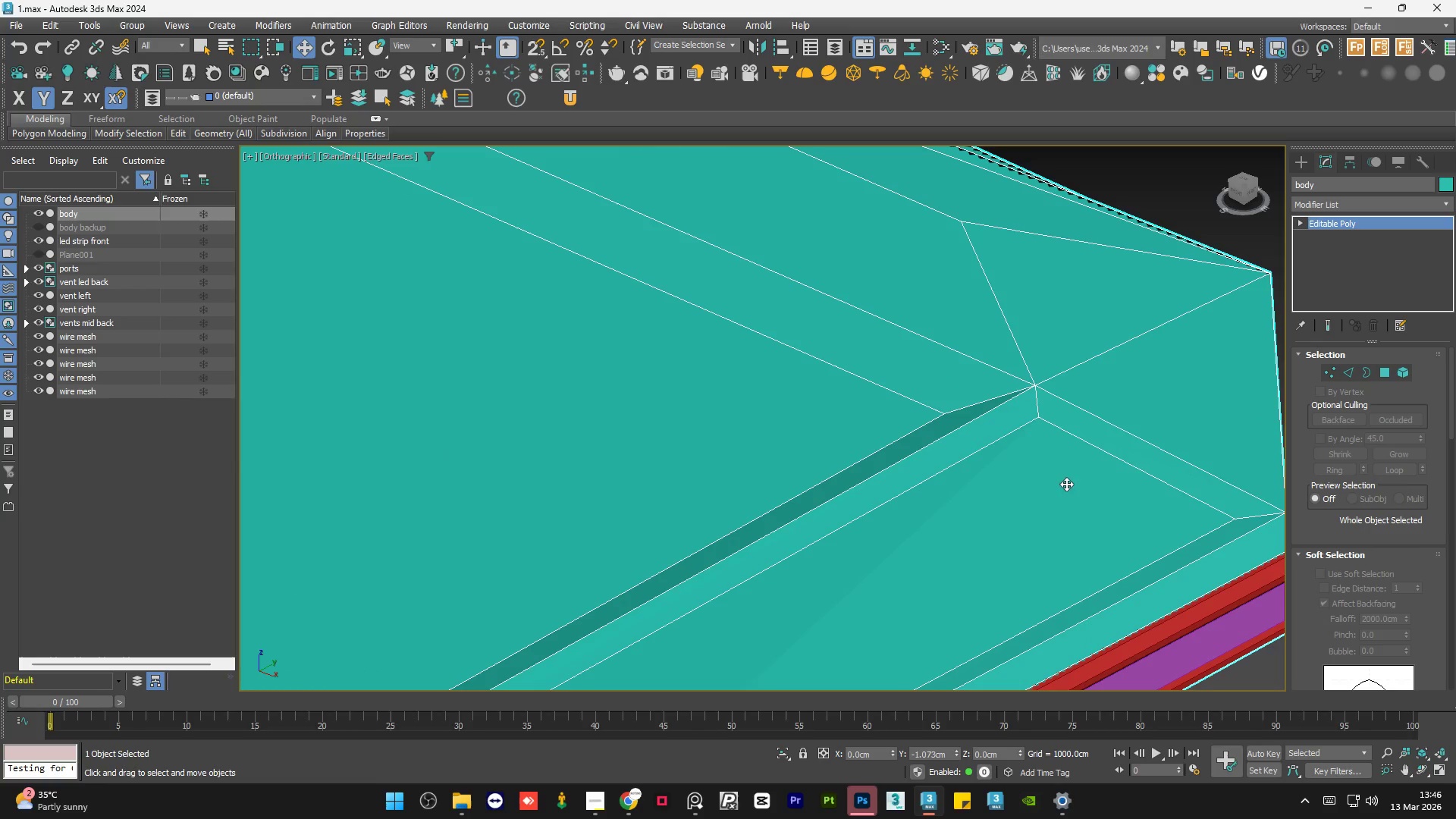 
hold_key(key=AltLeft, duration=0.75)
 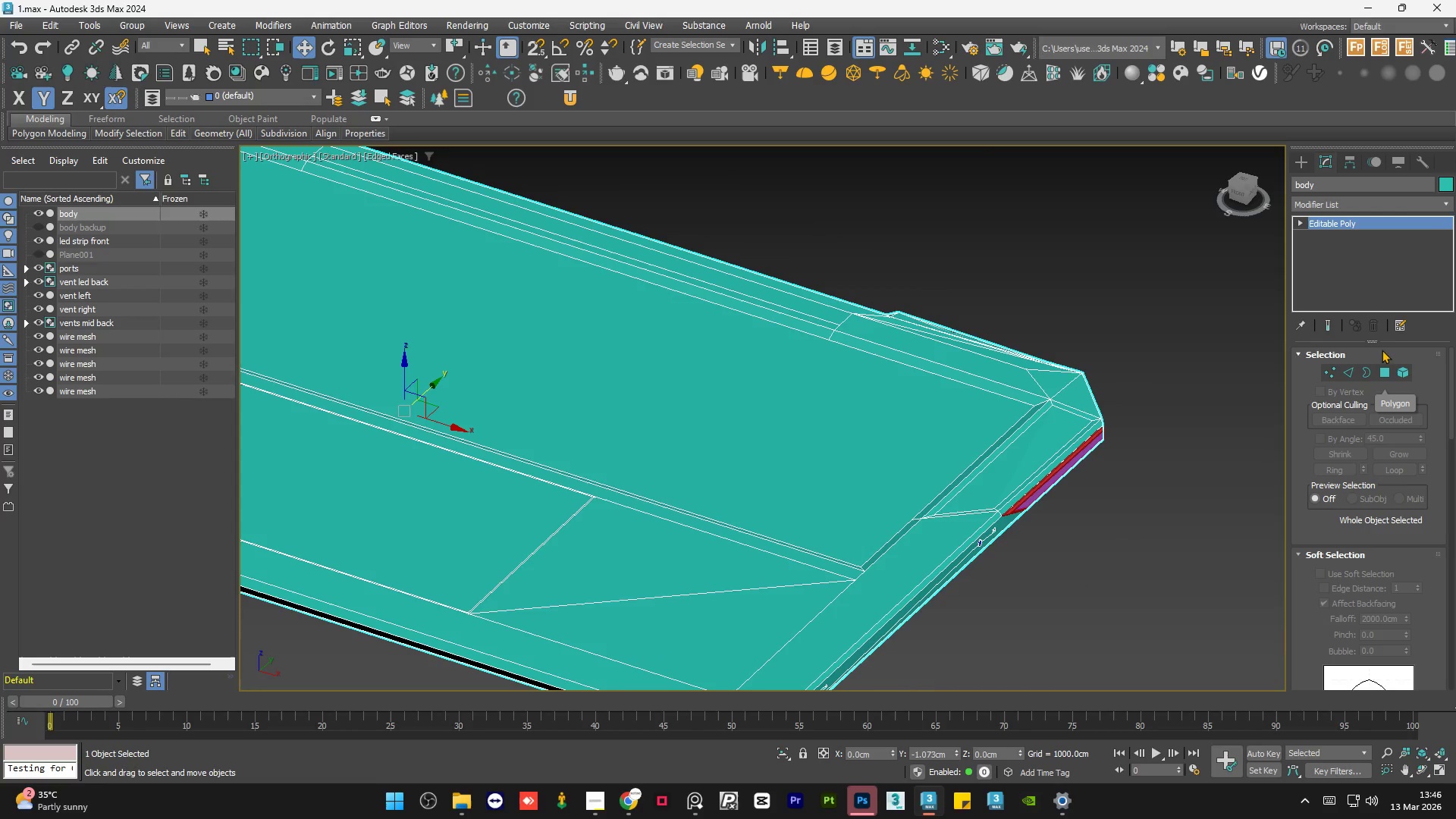 
scroll: coordinate [1036, 474], scroll_direction: down, amount: 5.0
 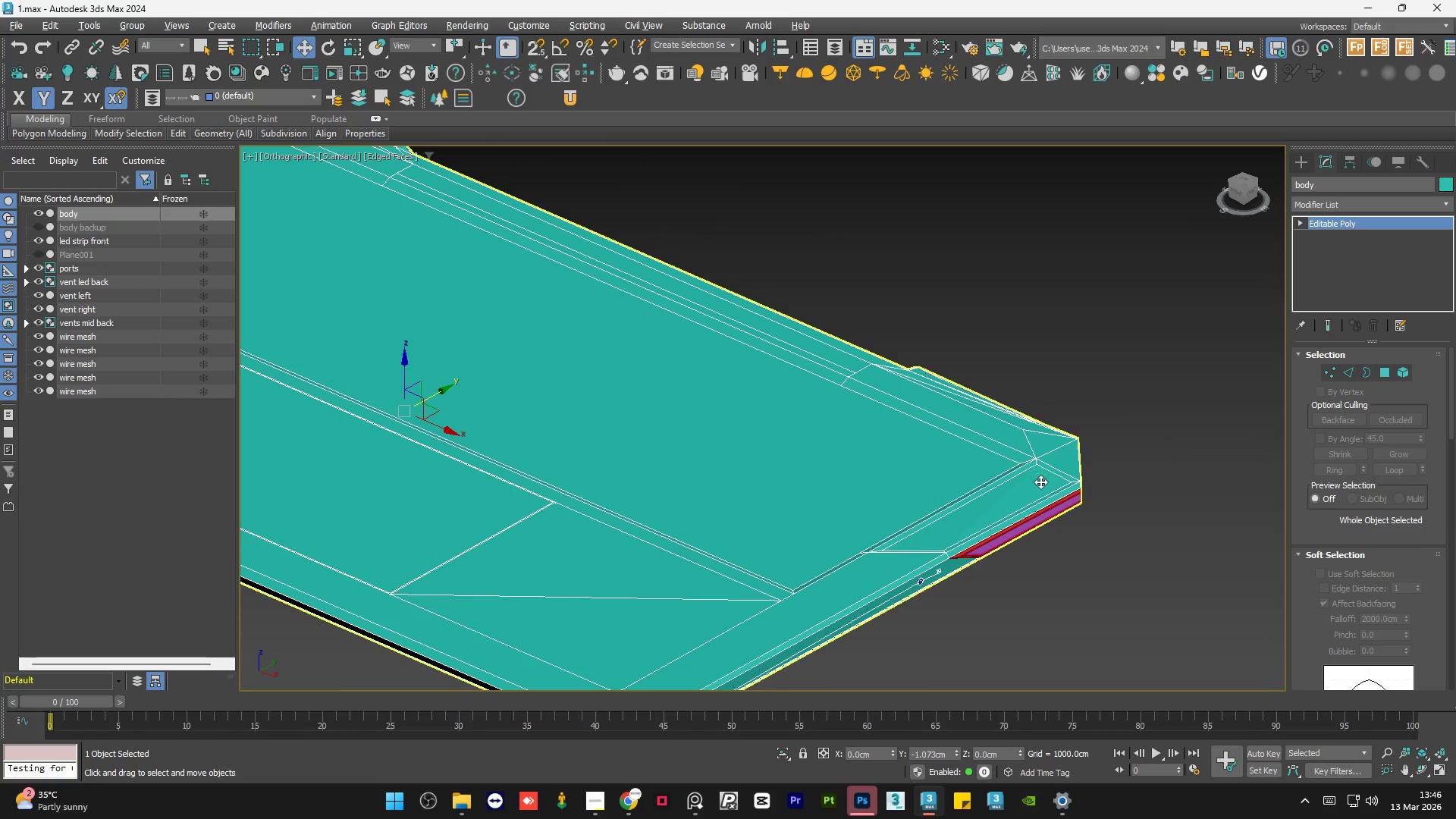 
left_click([1219, 310])
 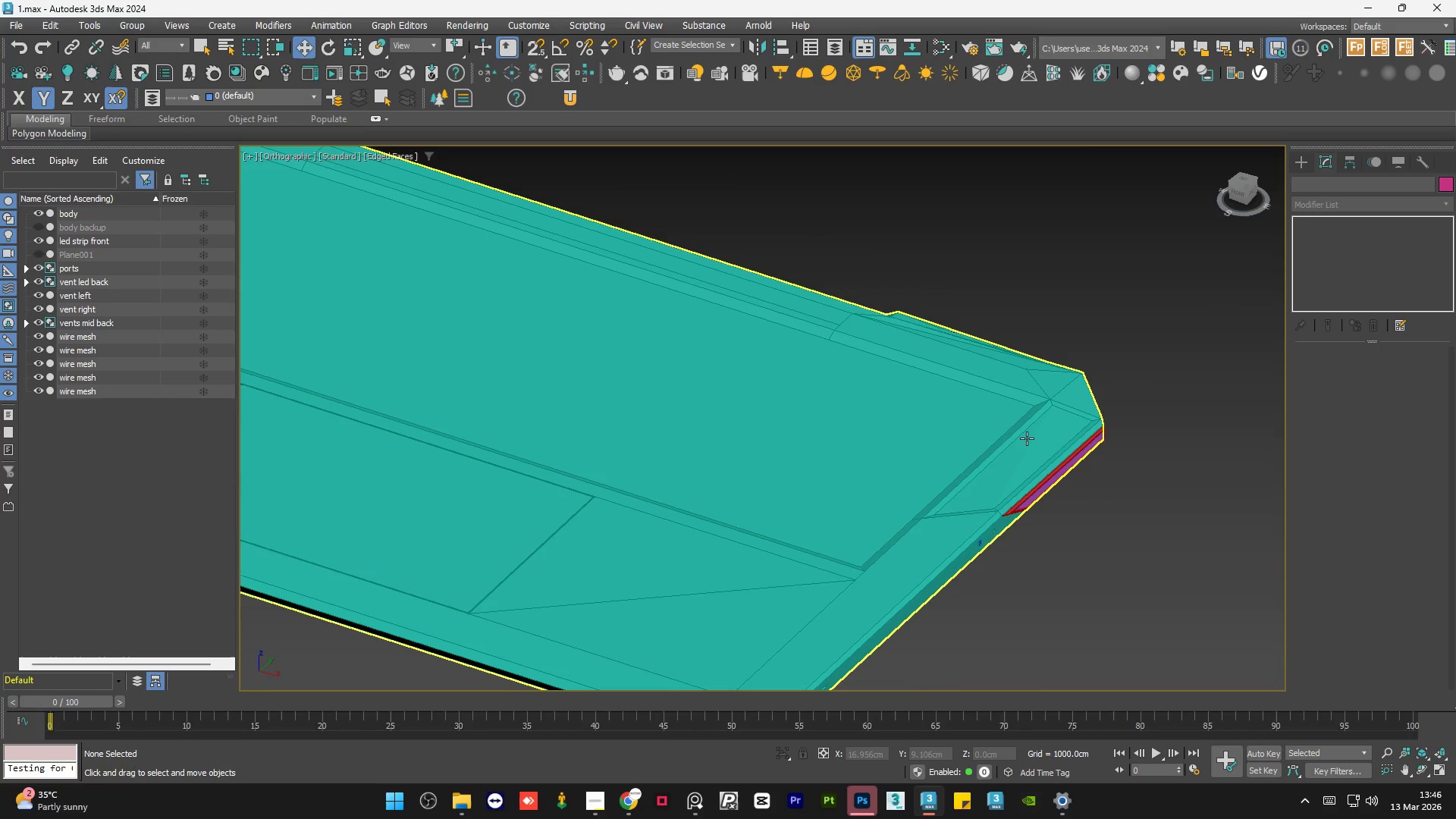 
left_click([1027, 438])
 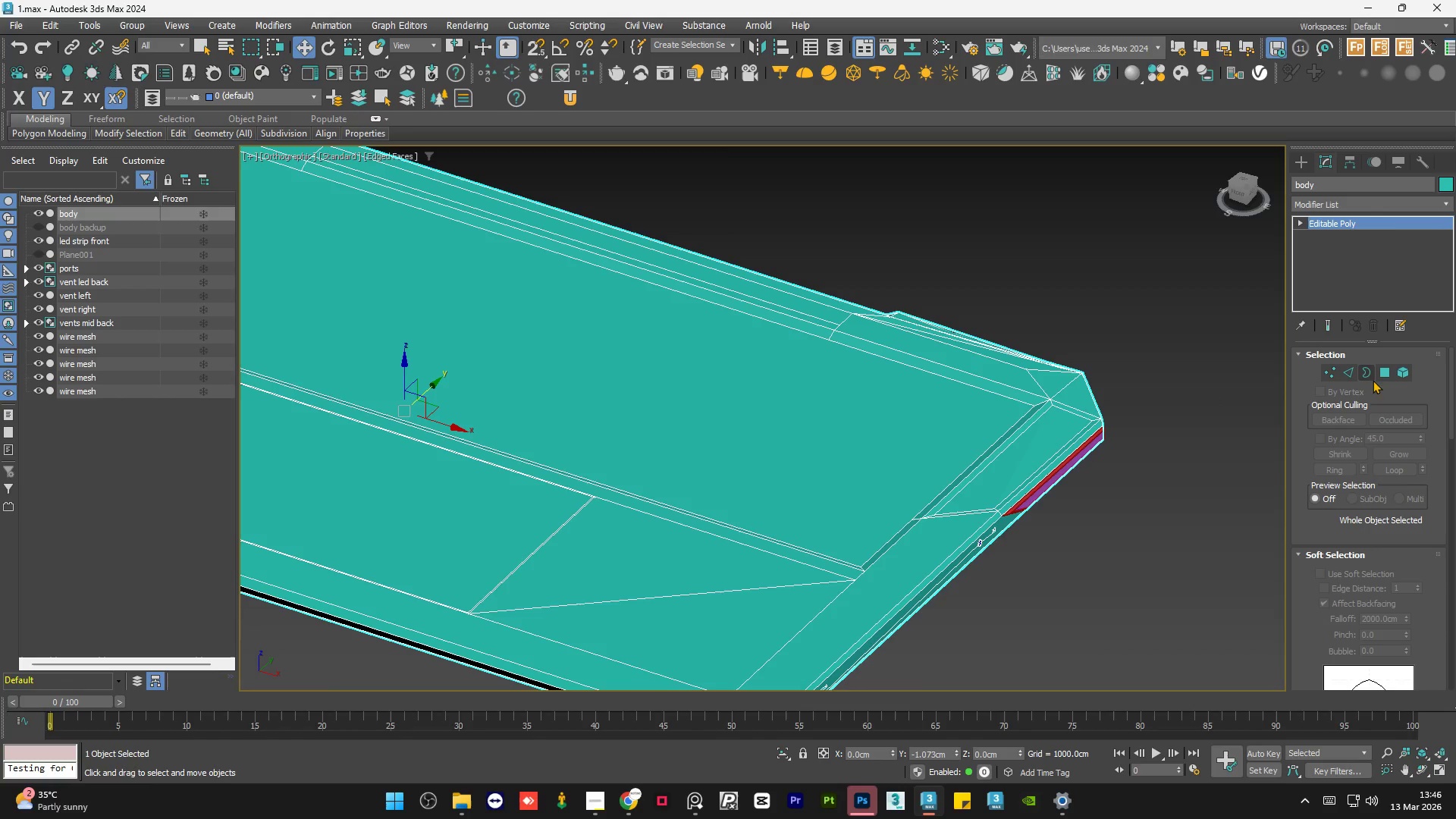 
left_click([1383, 372])
 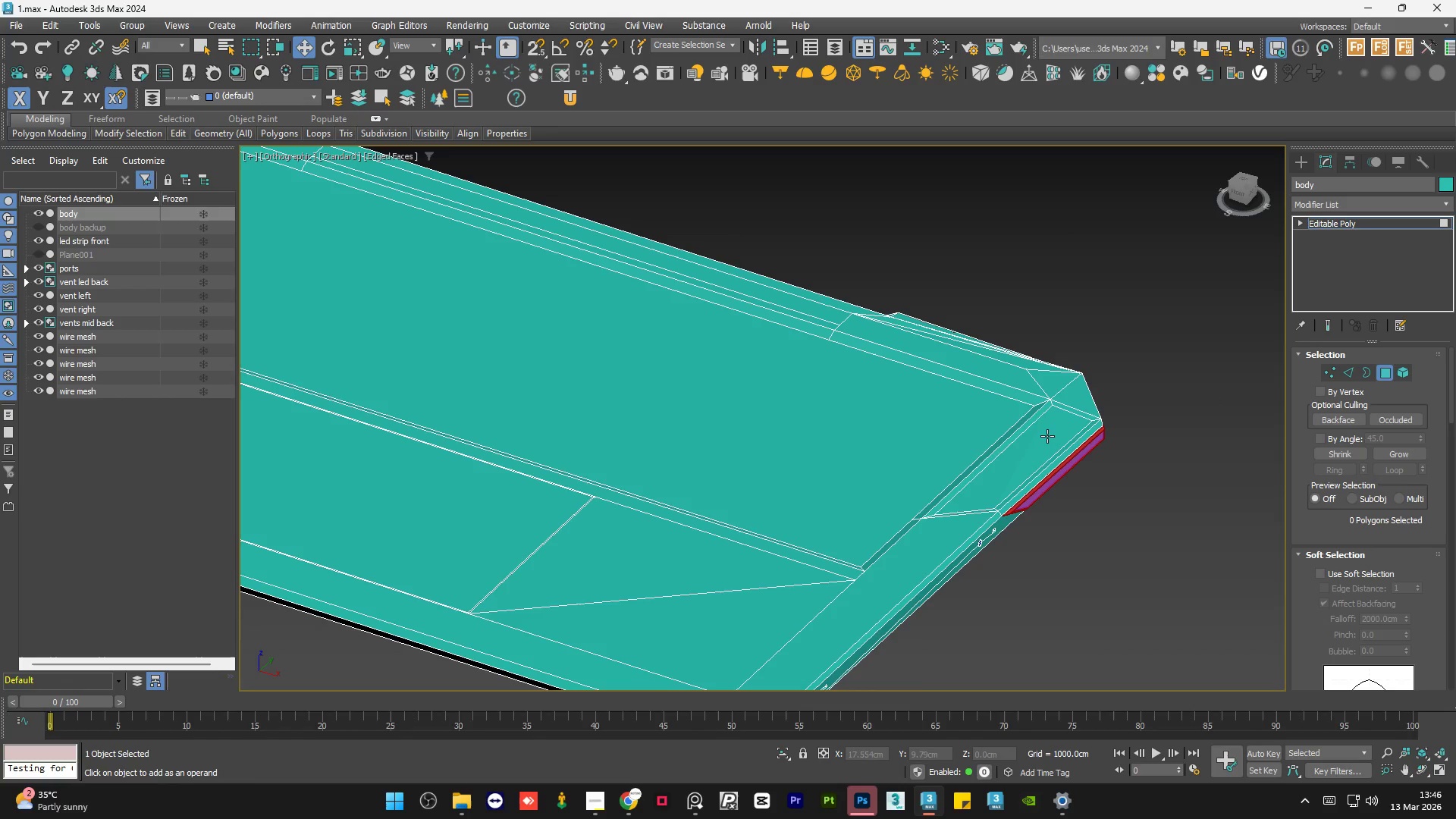 
left_click([1039, 436])
 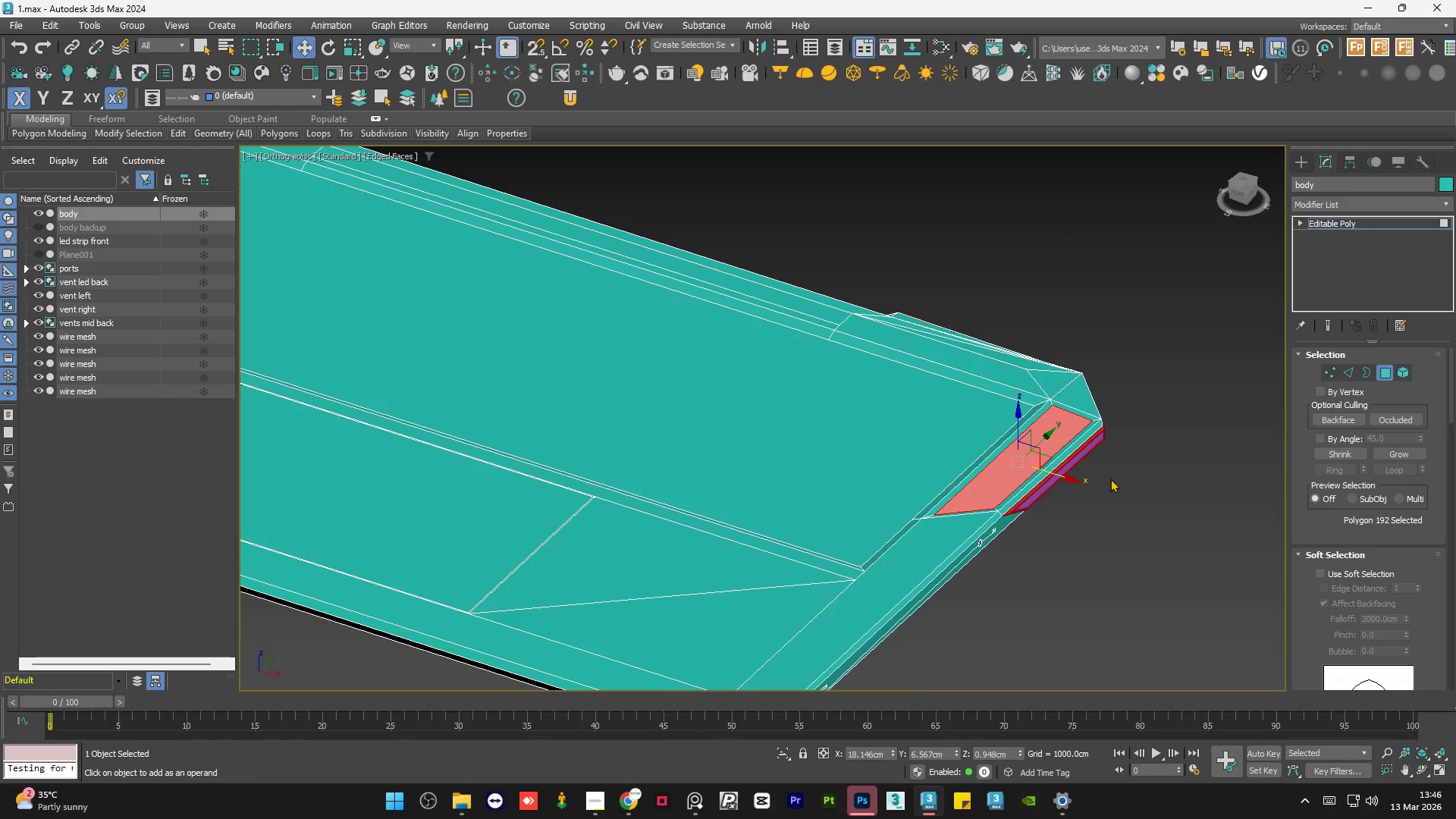 
scroll: coordinate [1136, 486], scroll_direction: down, amount: 3.0
 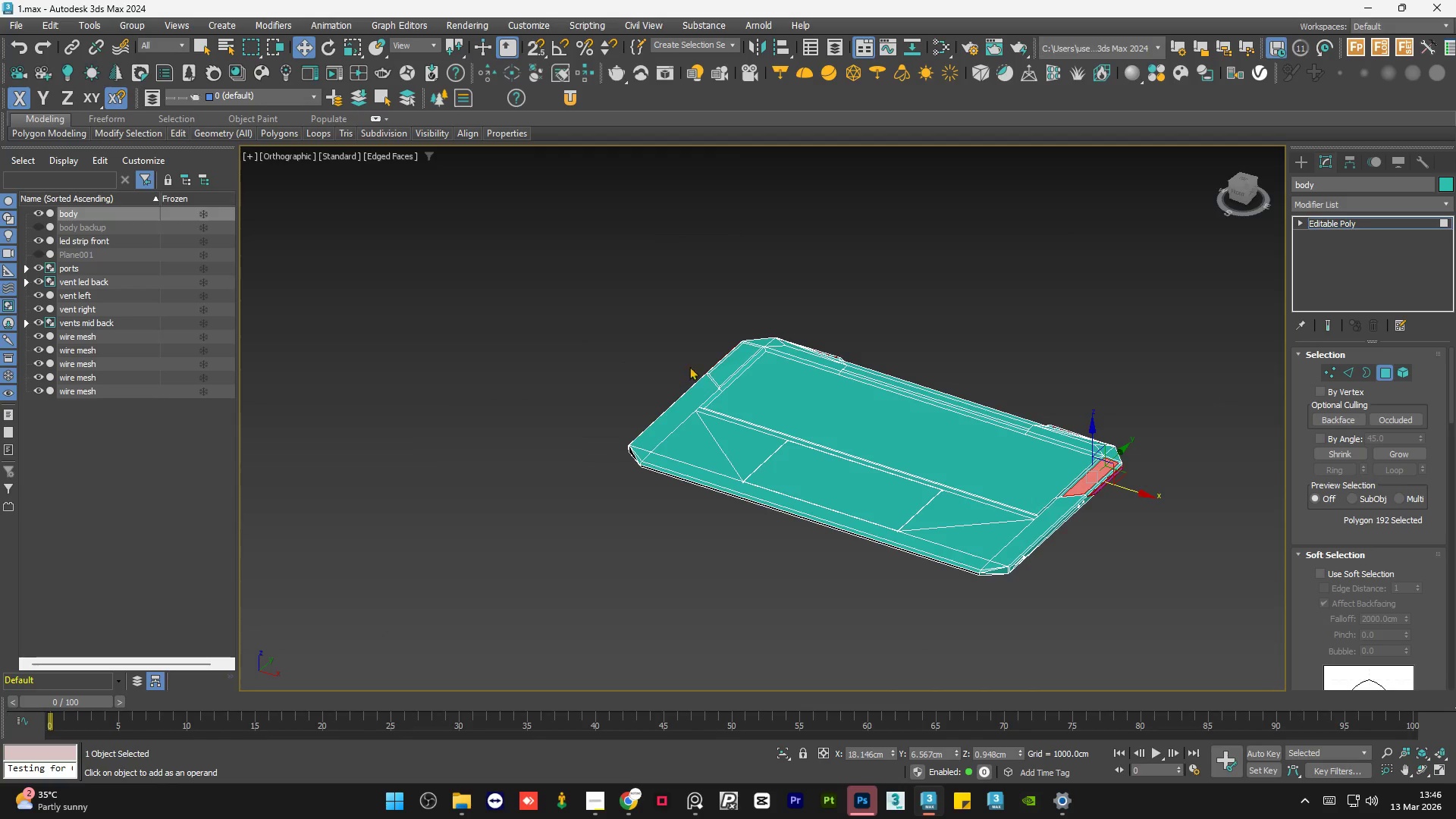 
hold_key(key=ControlLeft, duration=1.03)
 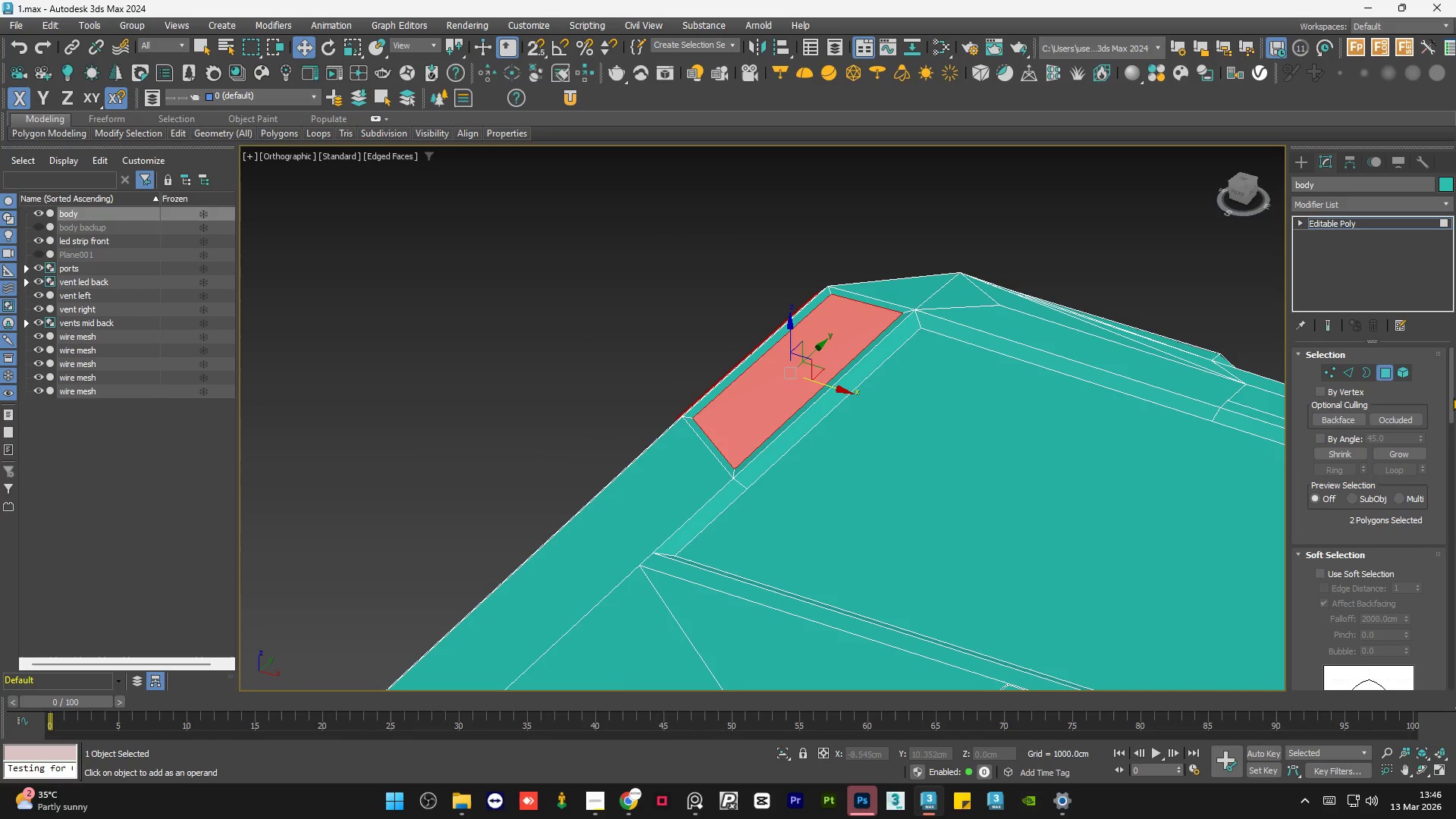 
scroll: coordinate [715, 359], scroll_direction: up, amount: 4.0
 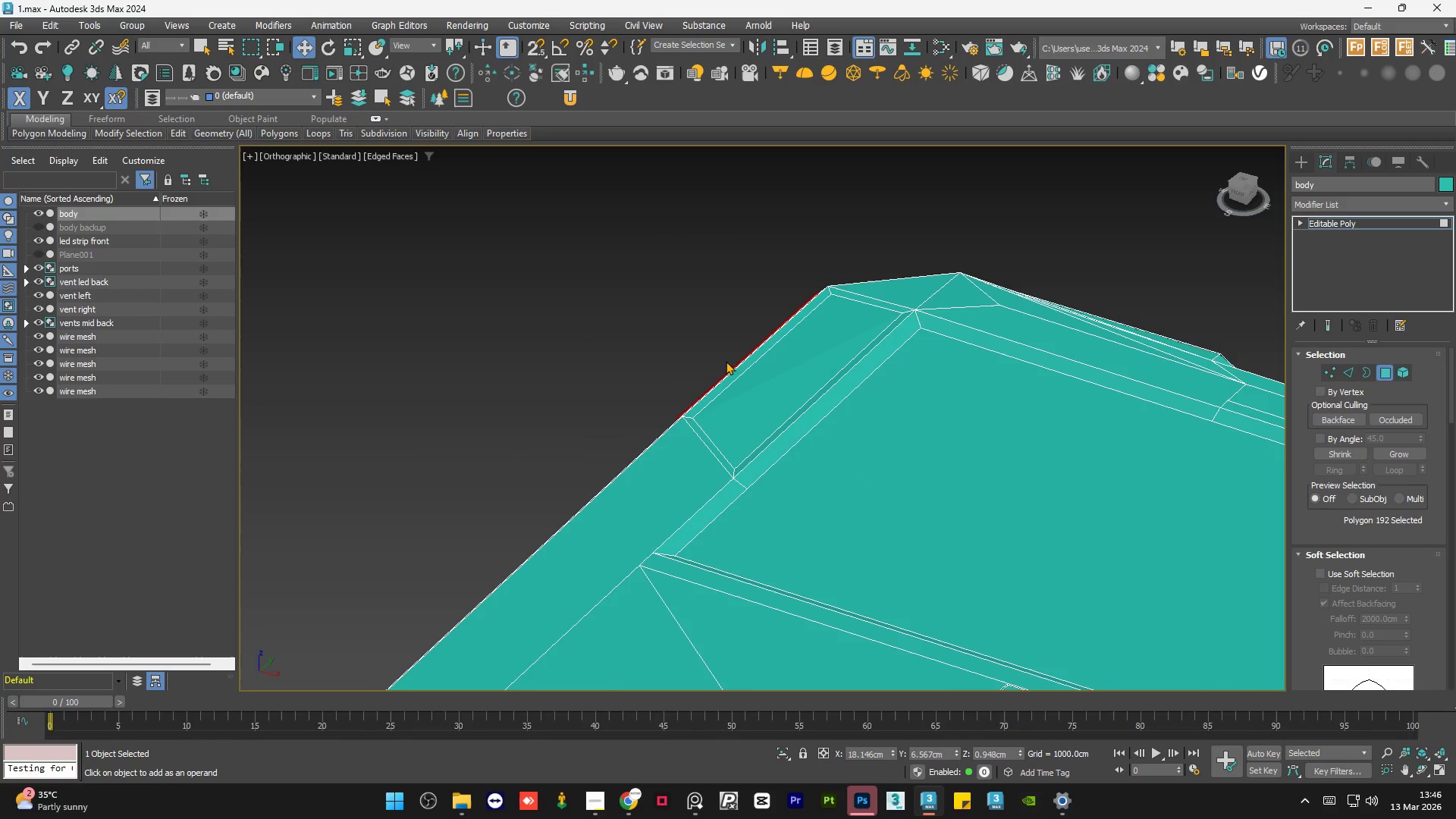 
left_click([754, 406])
 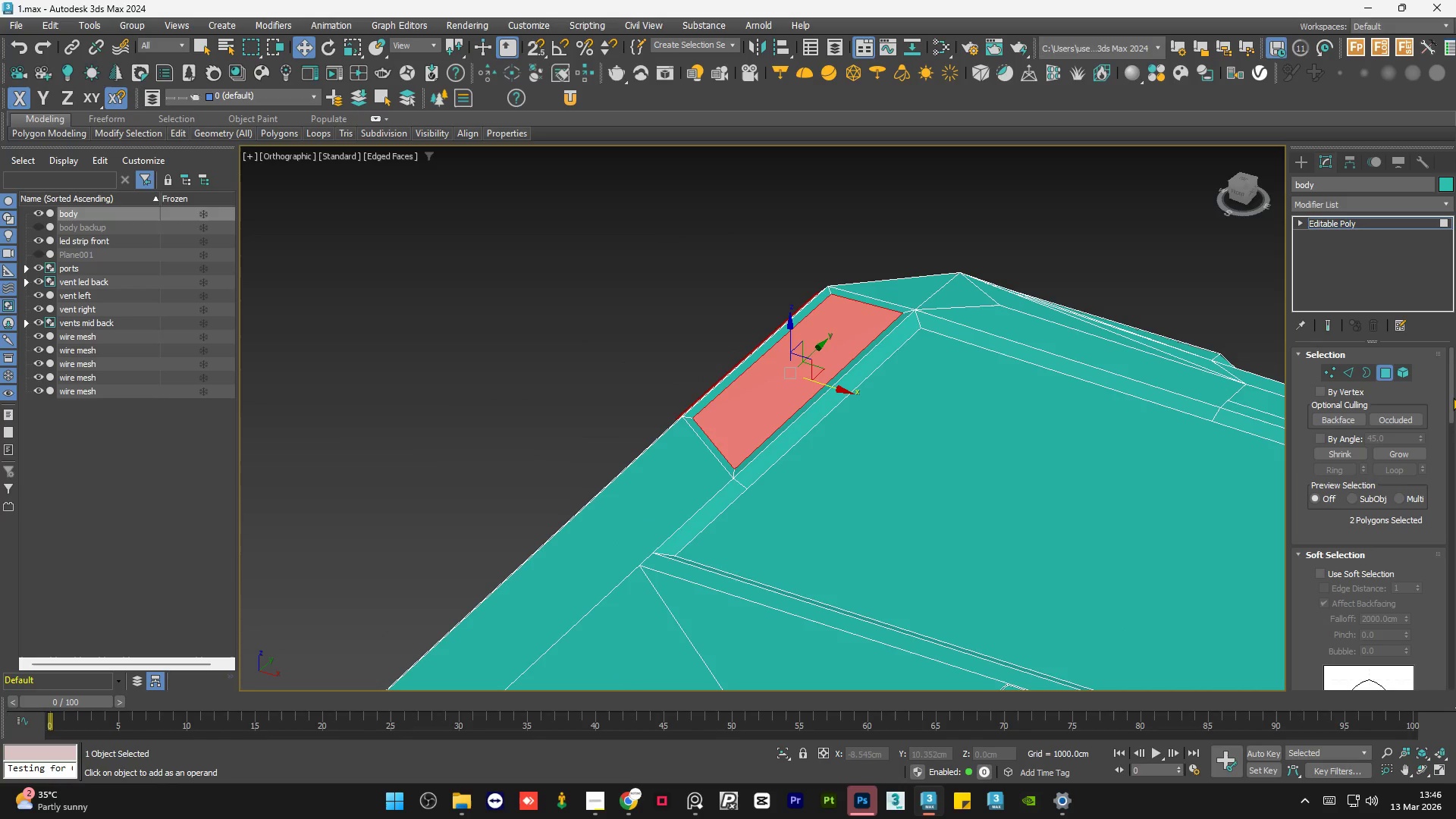 
left_click_drag(start_coordinate=[1451, 394], to_coordinate=[1455, 460])
 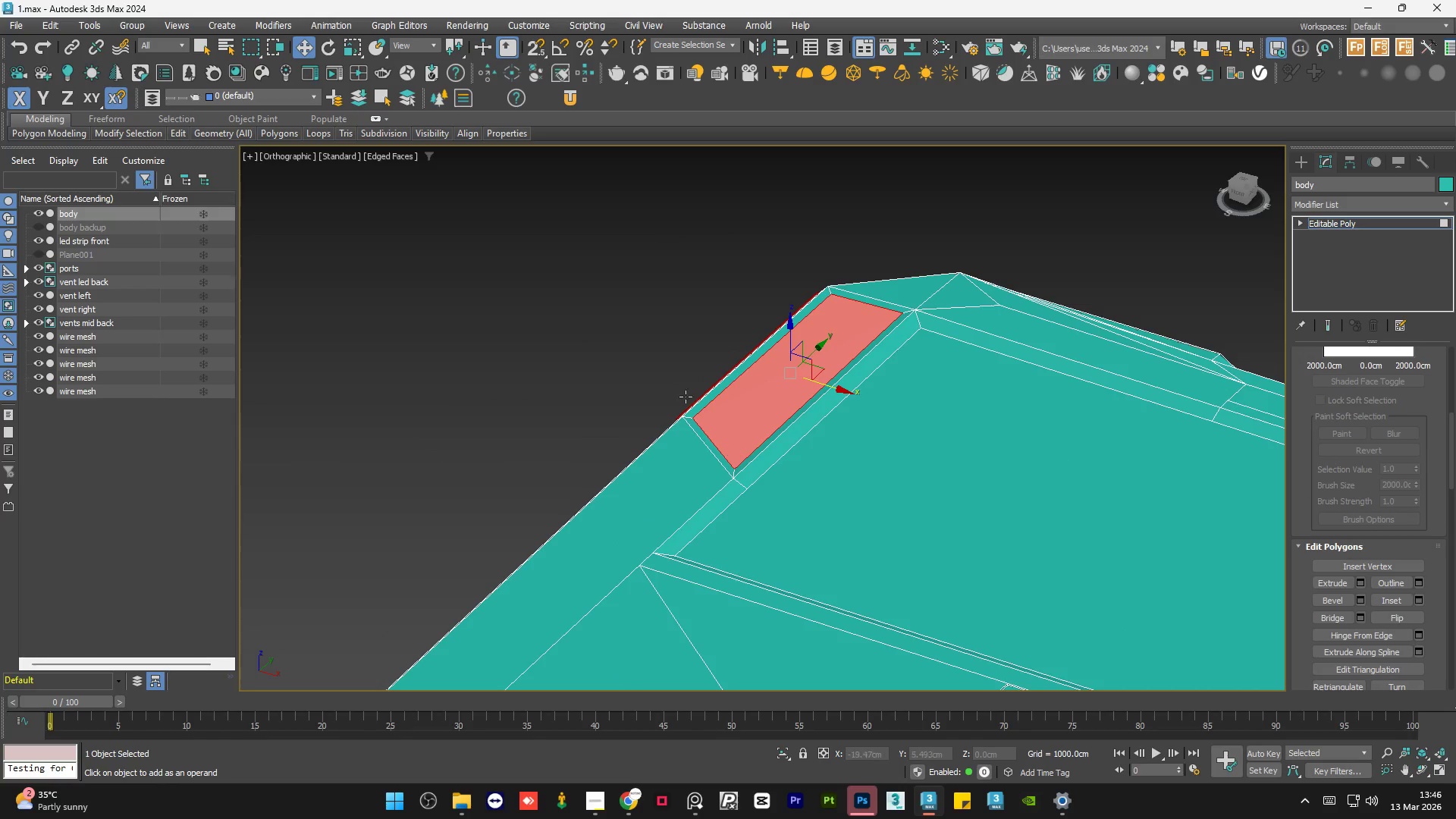 
scroll: coordinate [595, 341], scroll_direction: down, amount: 5.0
 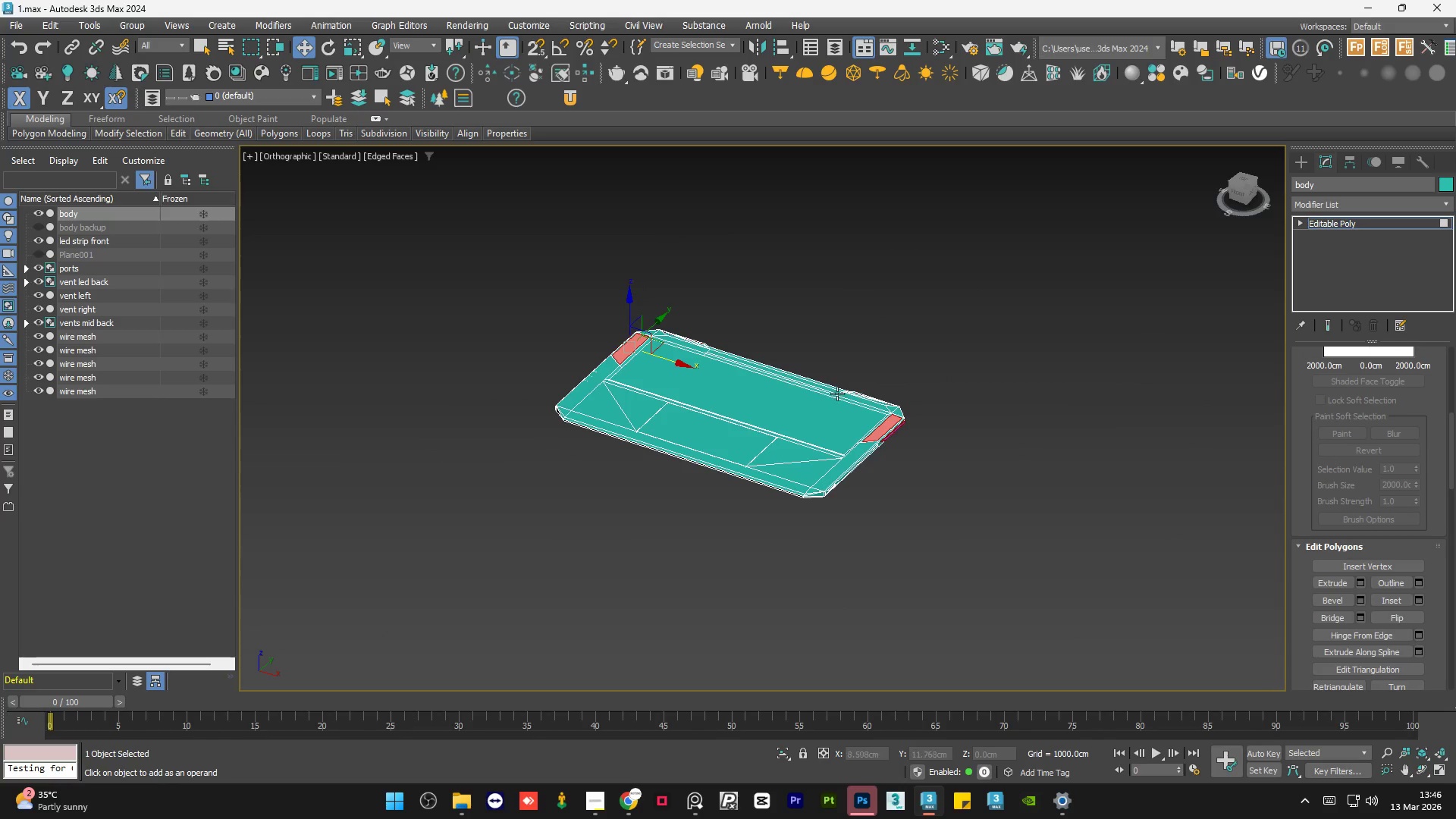 
scroll: coordinate [886, 438], scroll_direction: up, amount: 5.0
 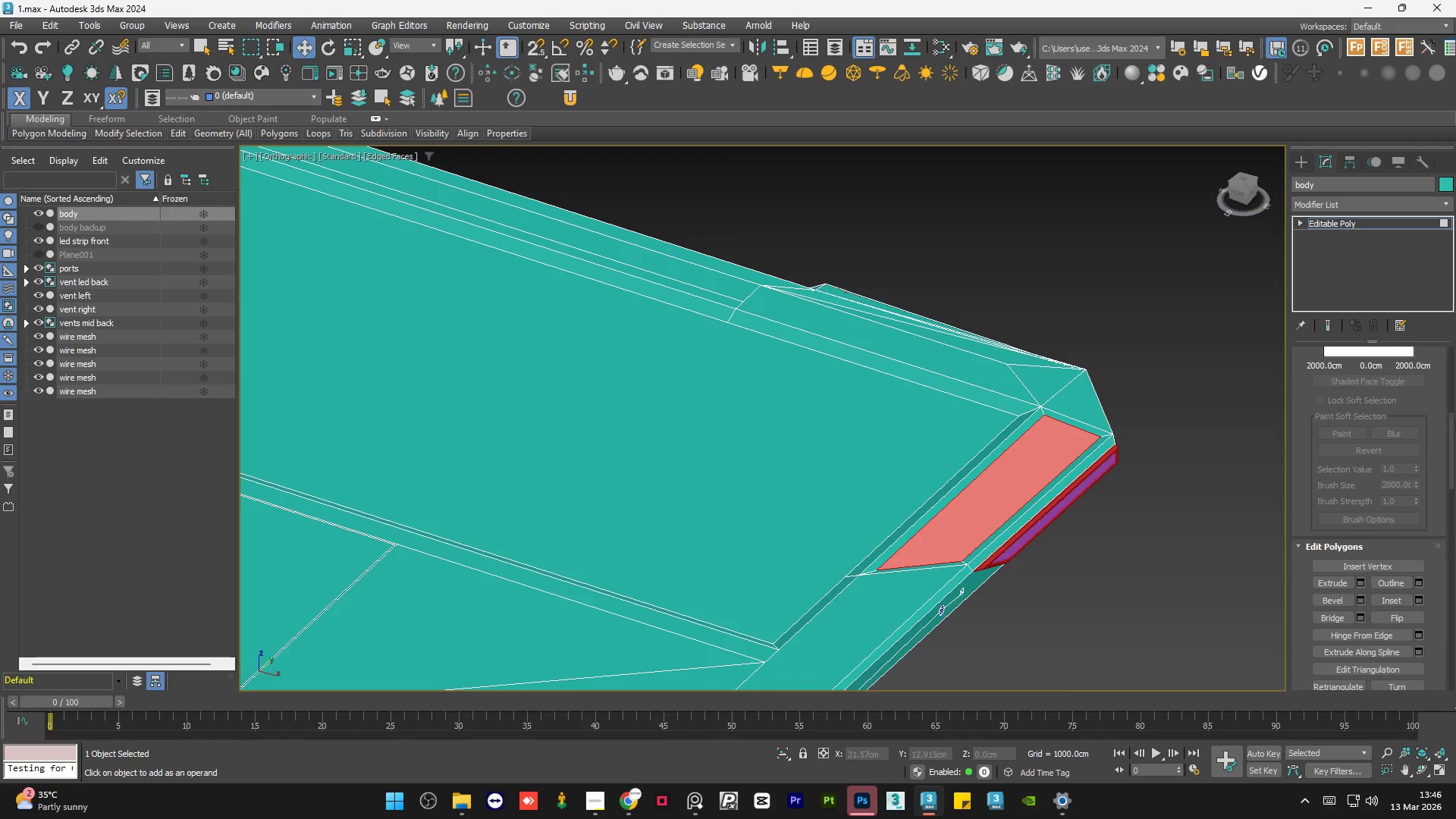 
left_click_drag(start_coordinate=[1448, 439], to_coordinate=[1455, 491])
 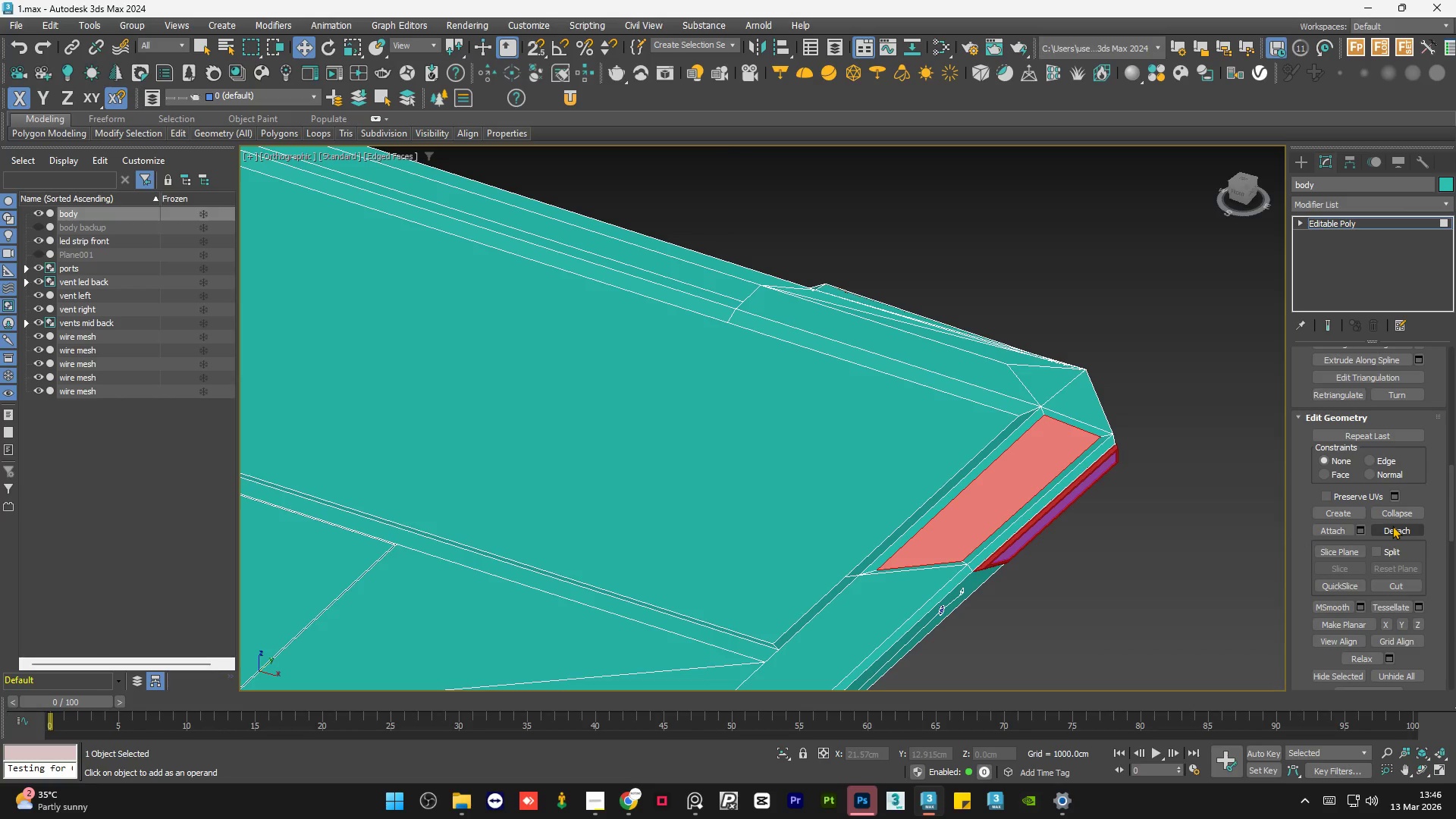 
left_click([1392, 526])
 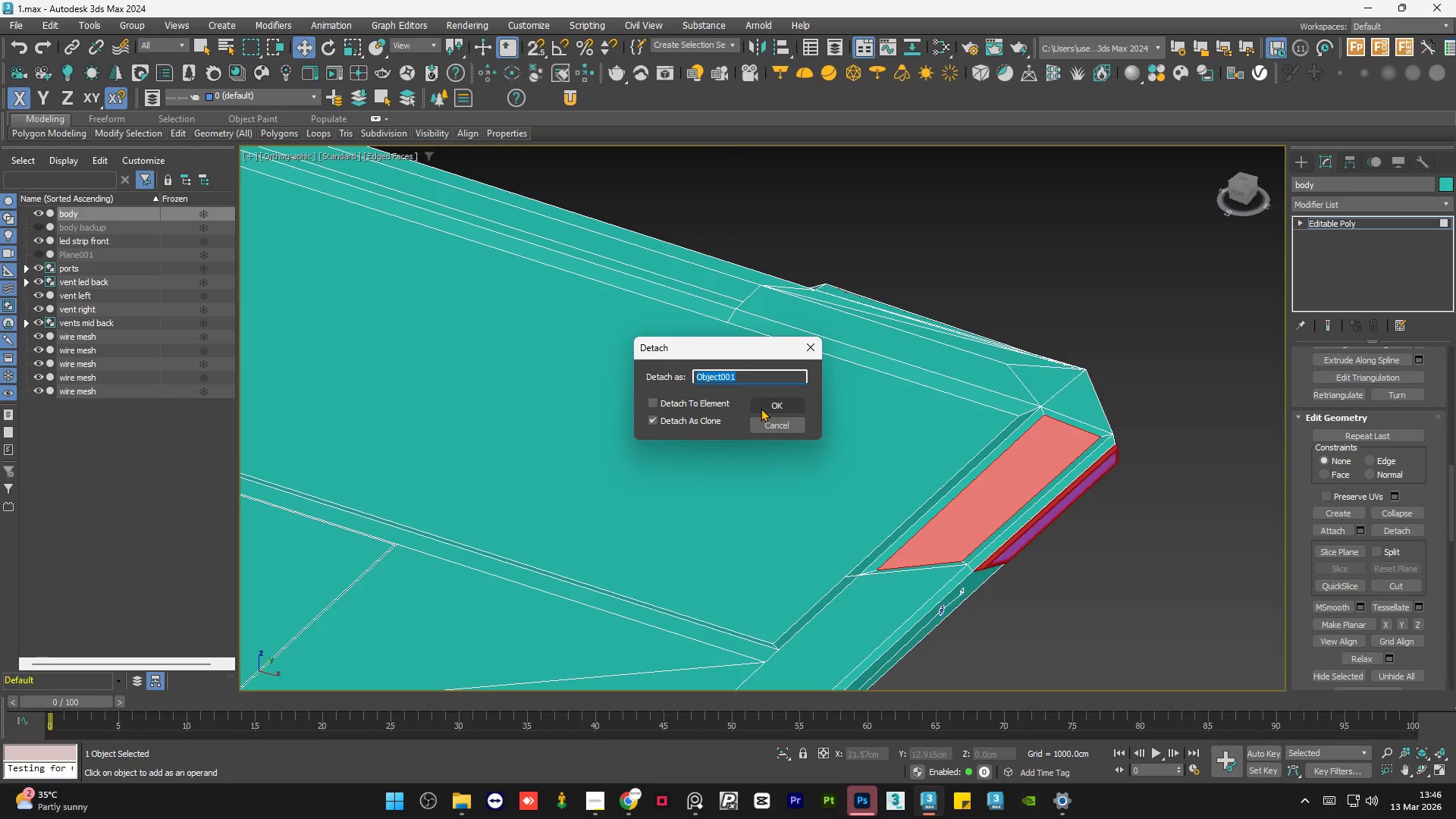 
left_click([761, 408])
 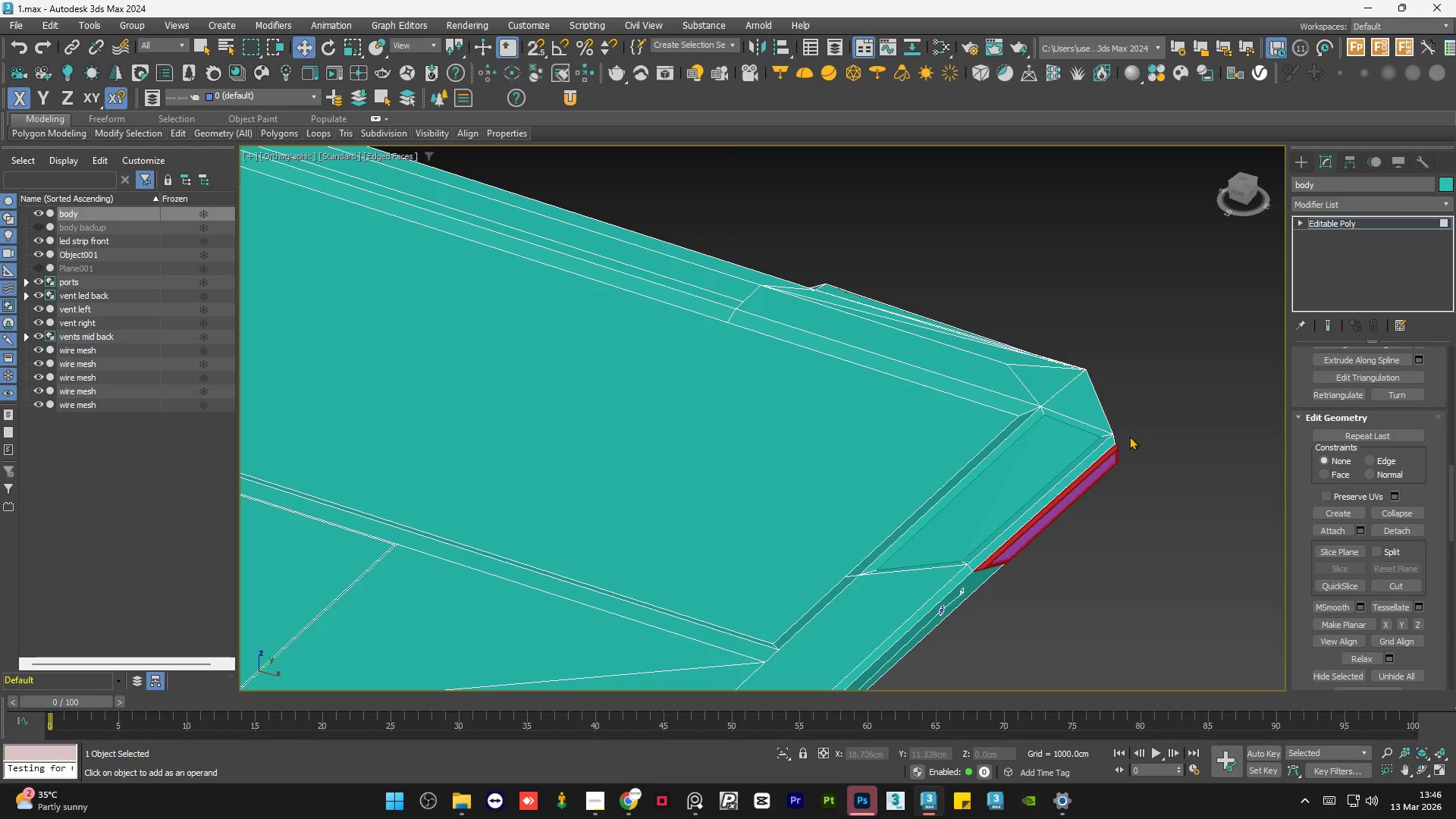 
left_click([1062, 447])
 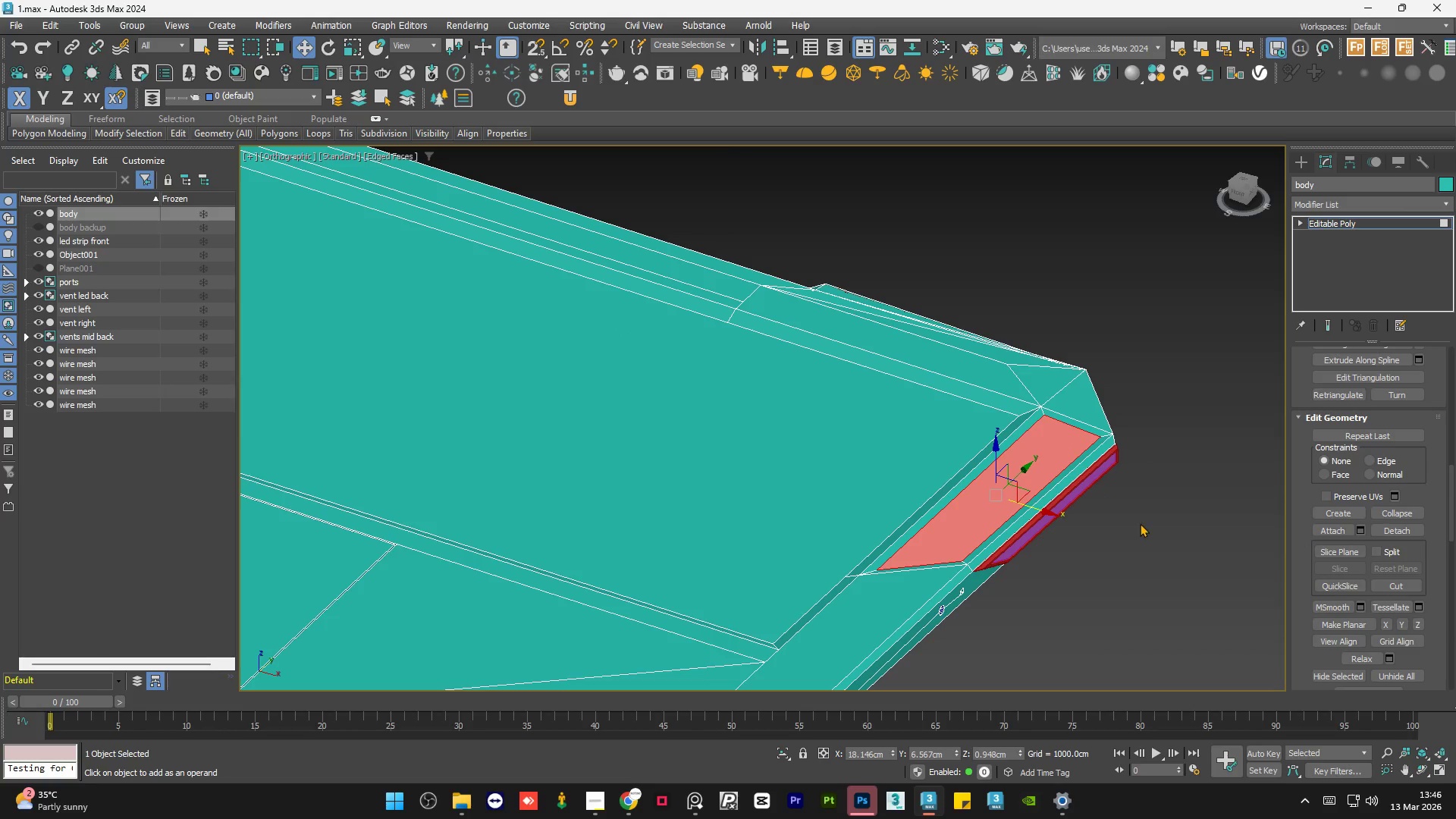 
scroll: coordinate [1140, 523], scroll_direction: down, amount: 4.0
 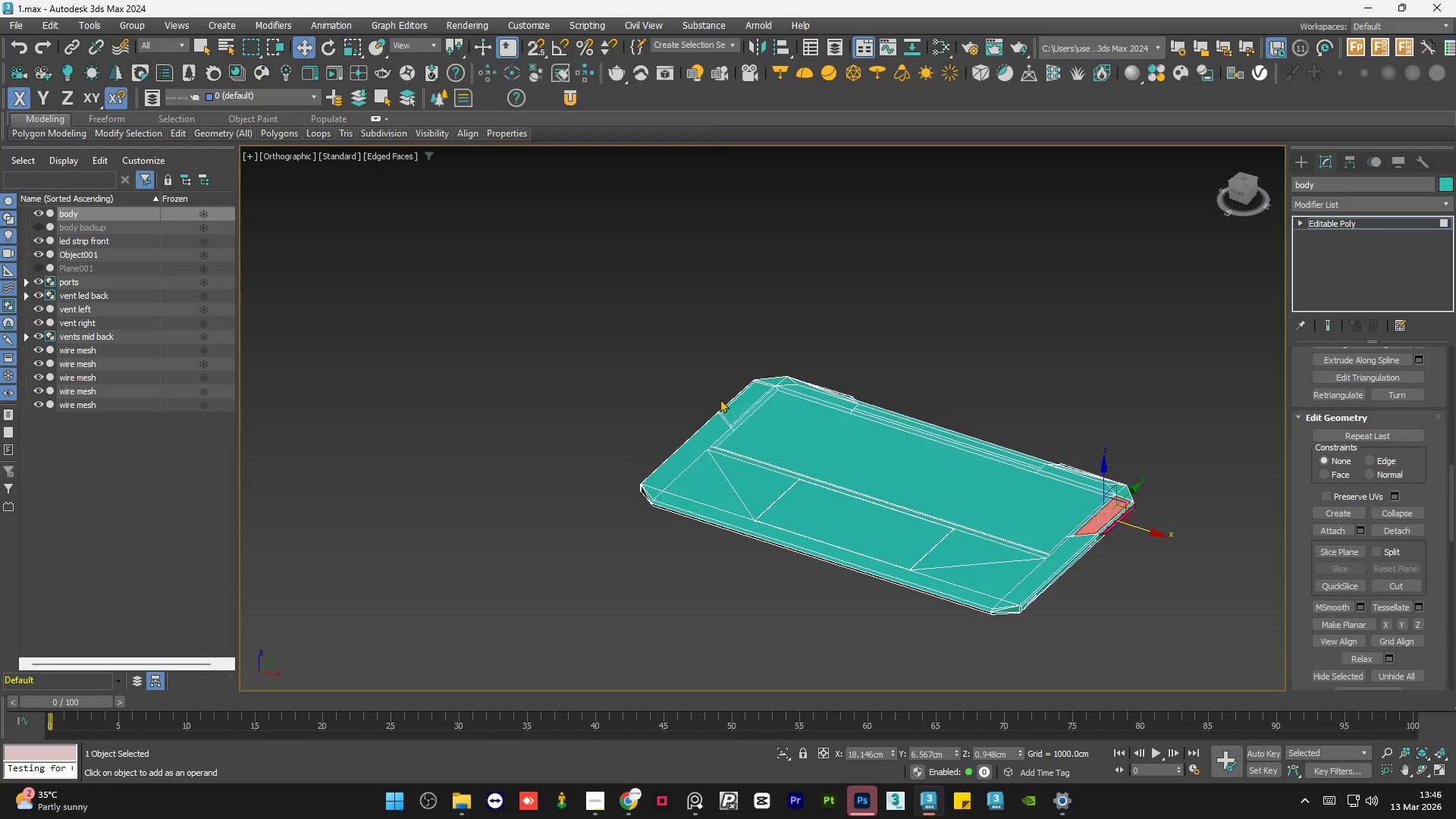 
hold_key(key=ControlLeft, duration=0.61)
left_click([758, 408])
 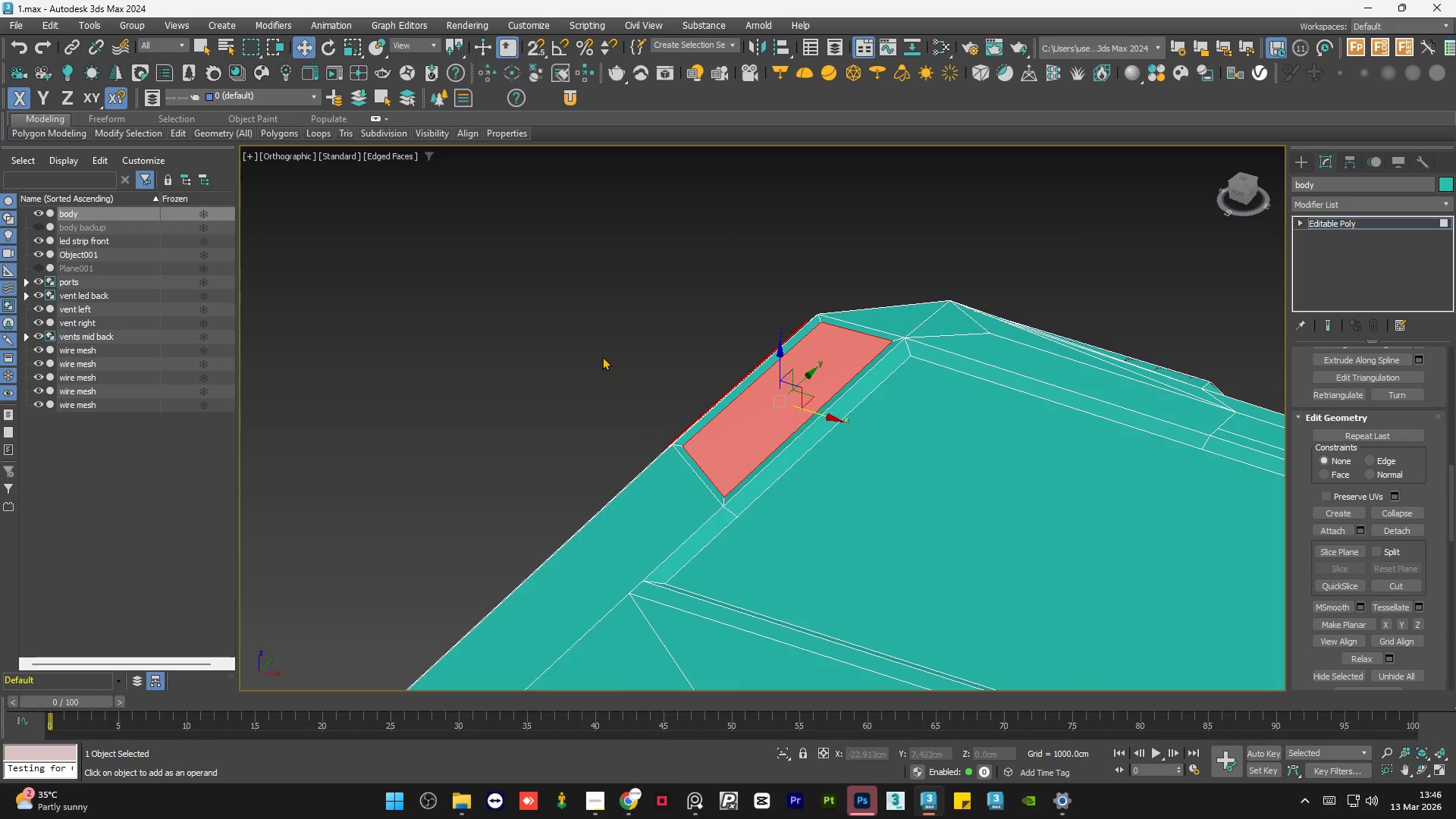 
scroll: coordinate [720, 388], scroll_direction: up, amount: 7.0
 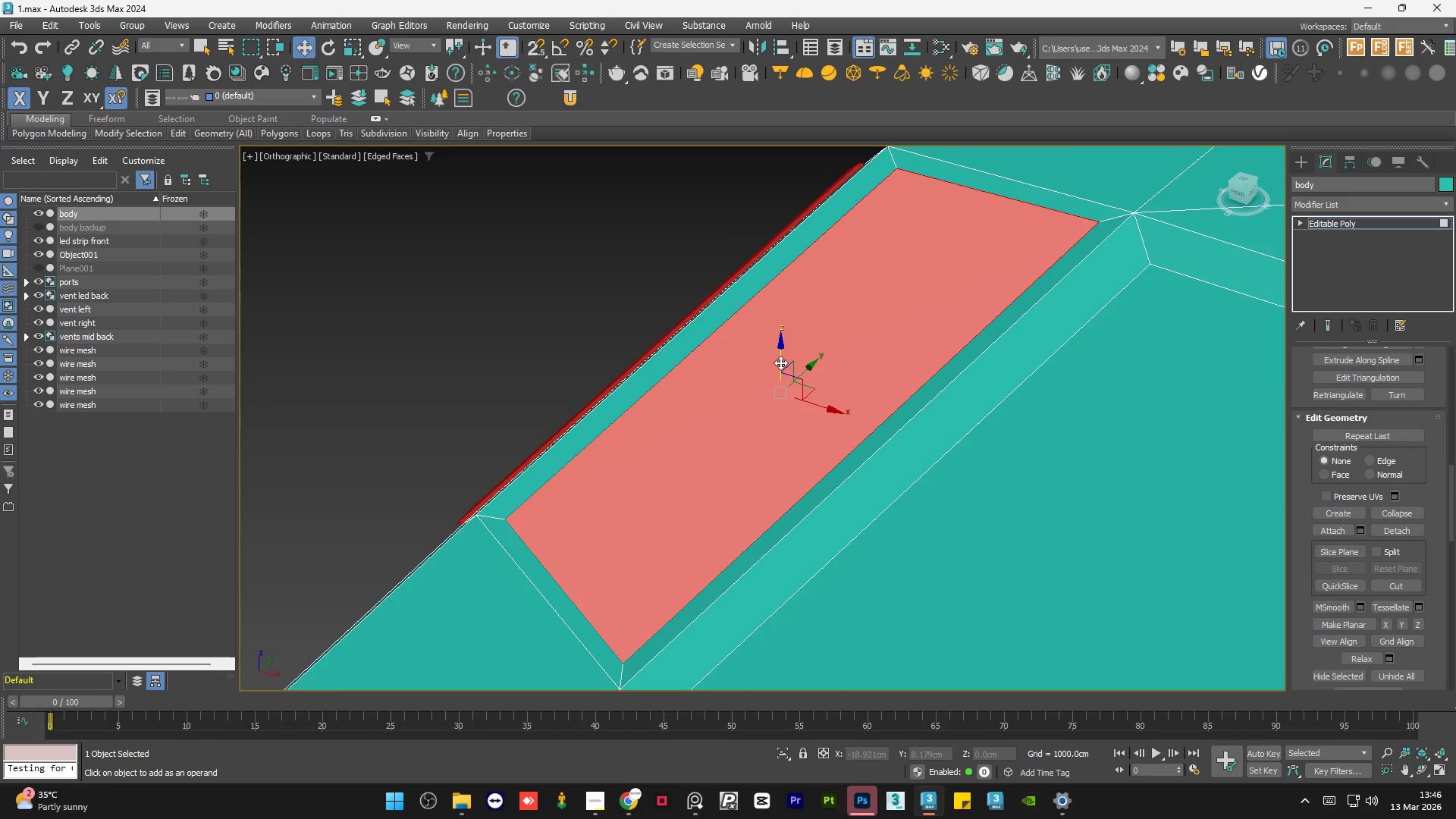 
left_click_drag(start_coordinate=[780, 362], to_coordinate=[786, 373])
 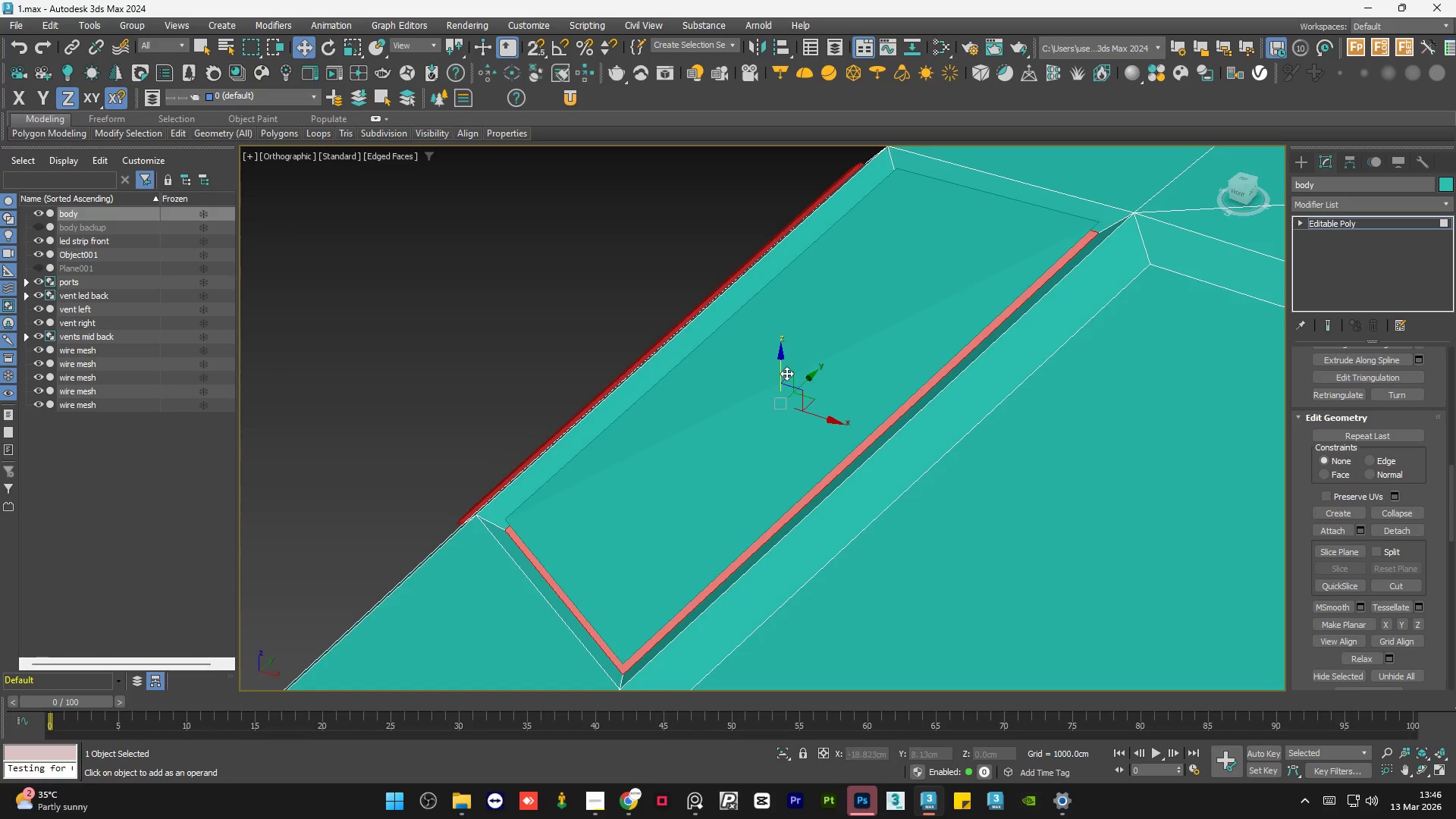 
key(Control+Z)
 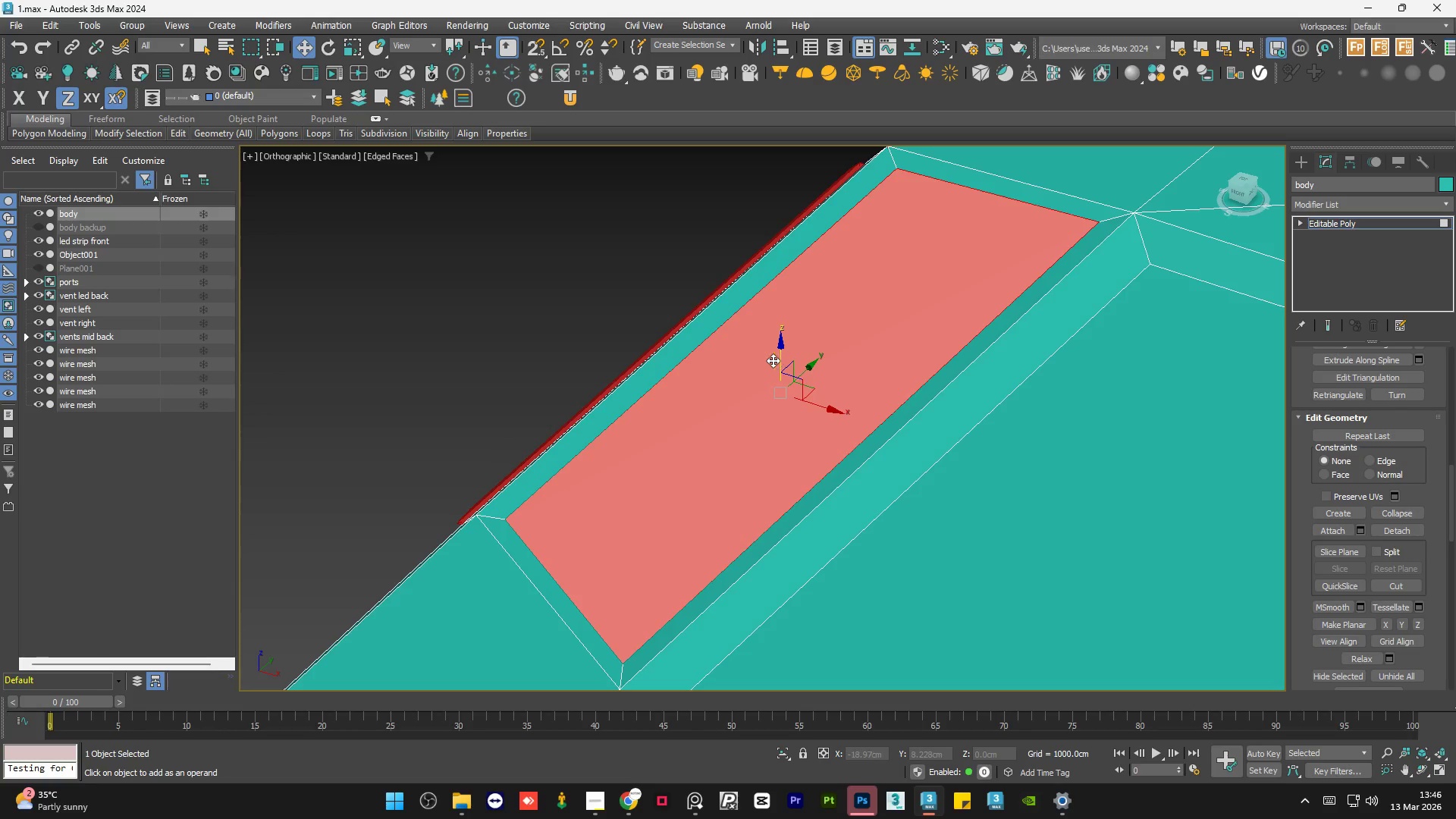 
left_click([563, 315])
 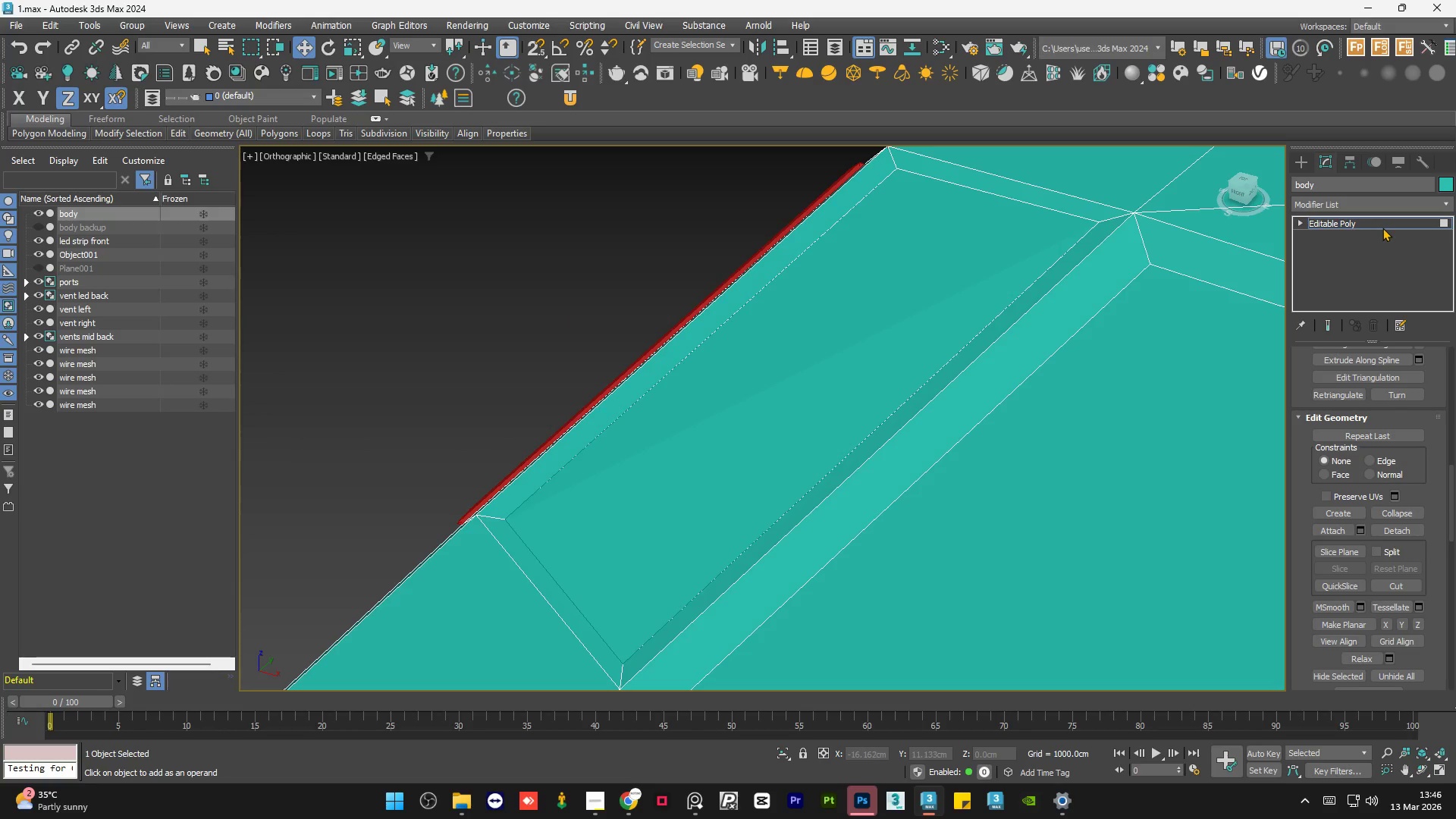 
left_click([1350, 225])
 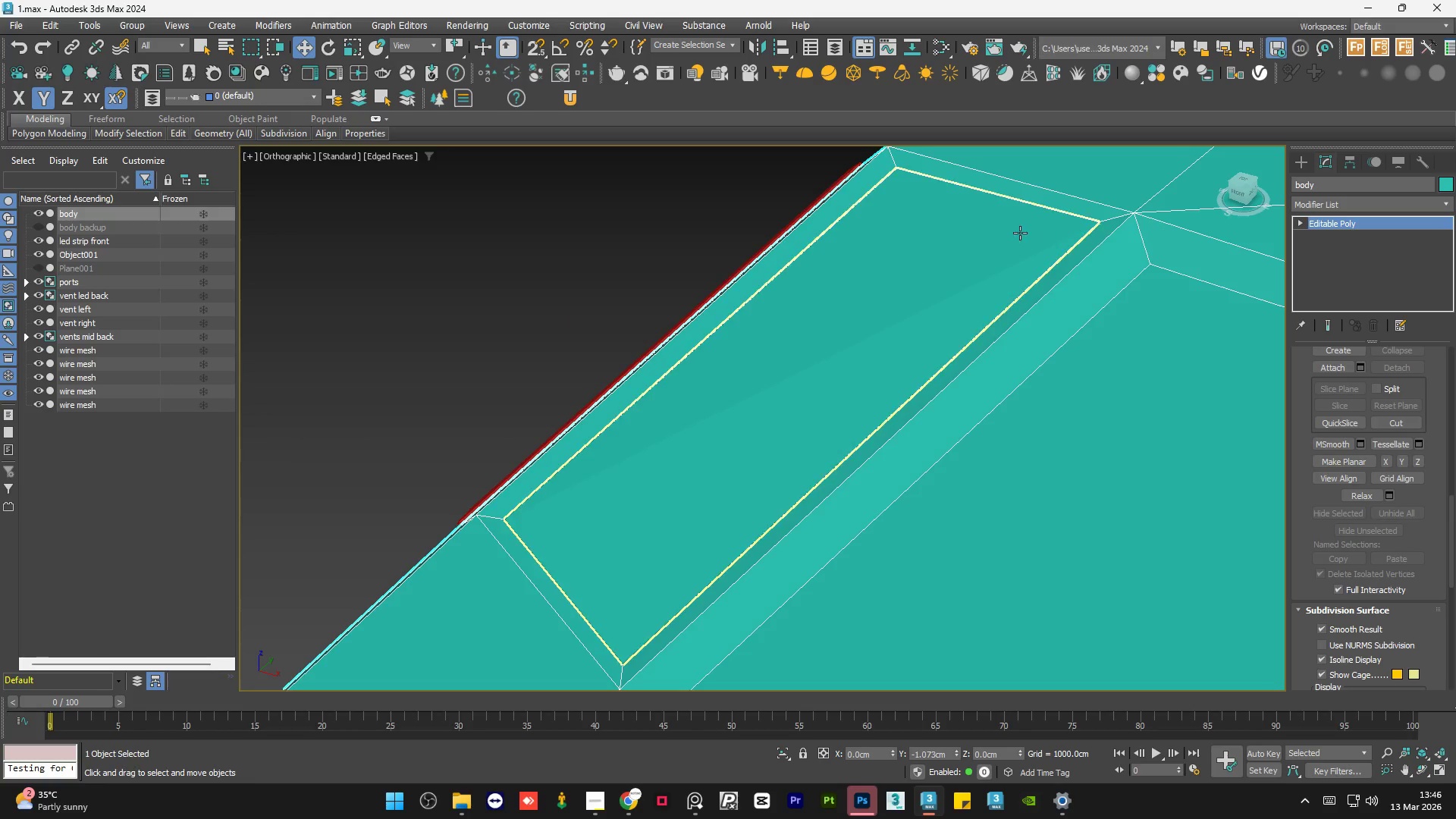 
left_click([967, 239])
 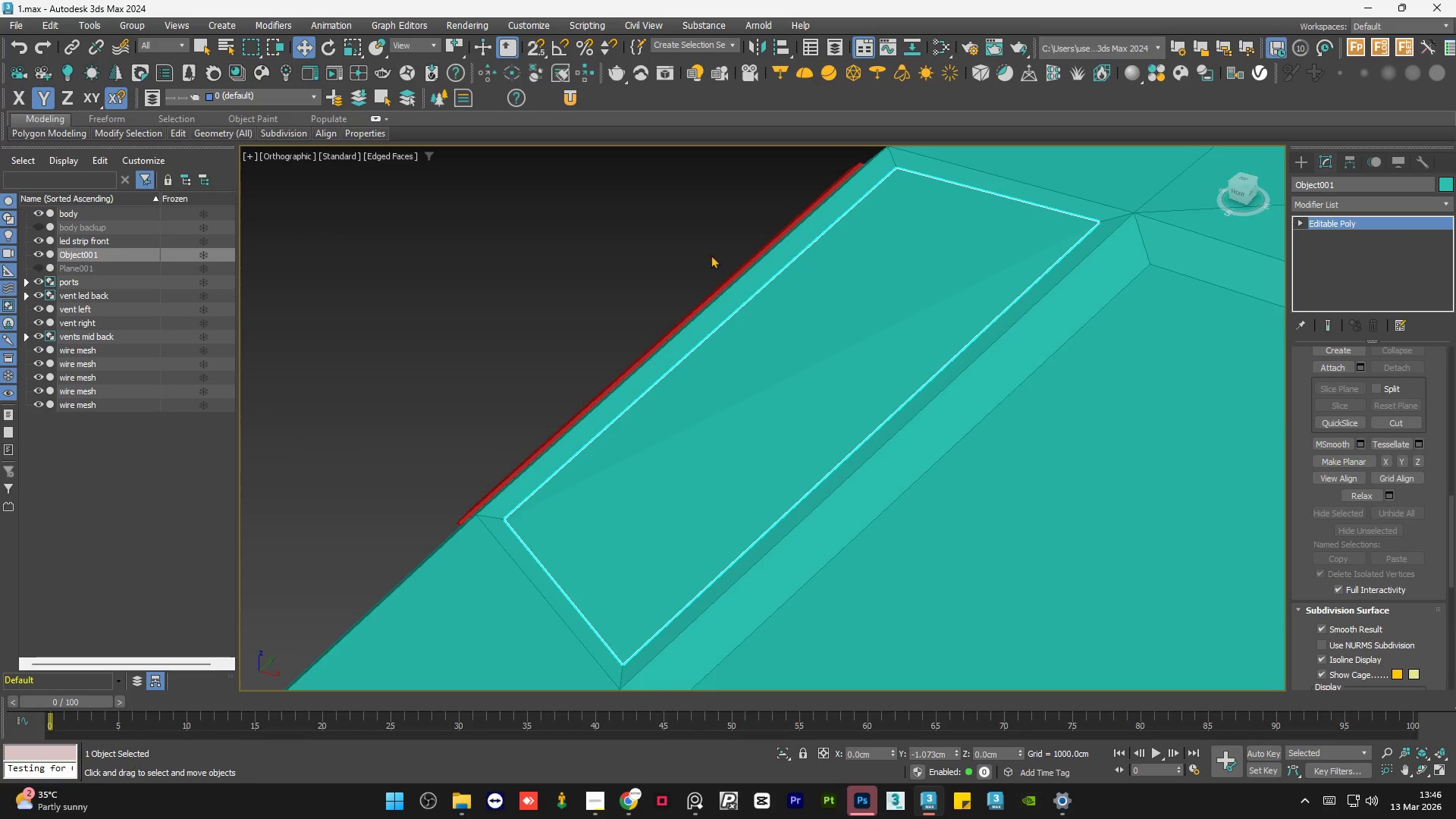 
hold_key(key=AltLeft, duration=1.0)
 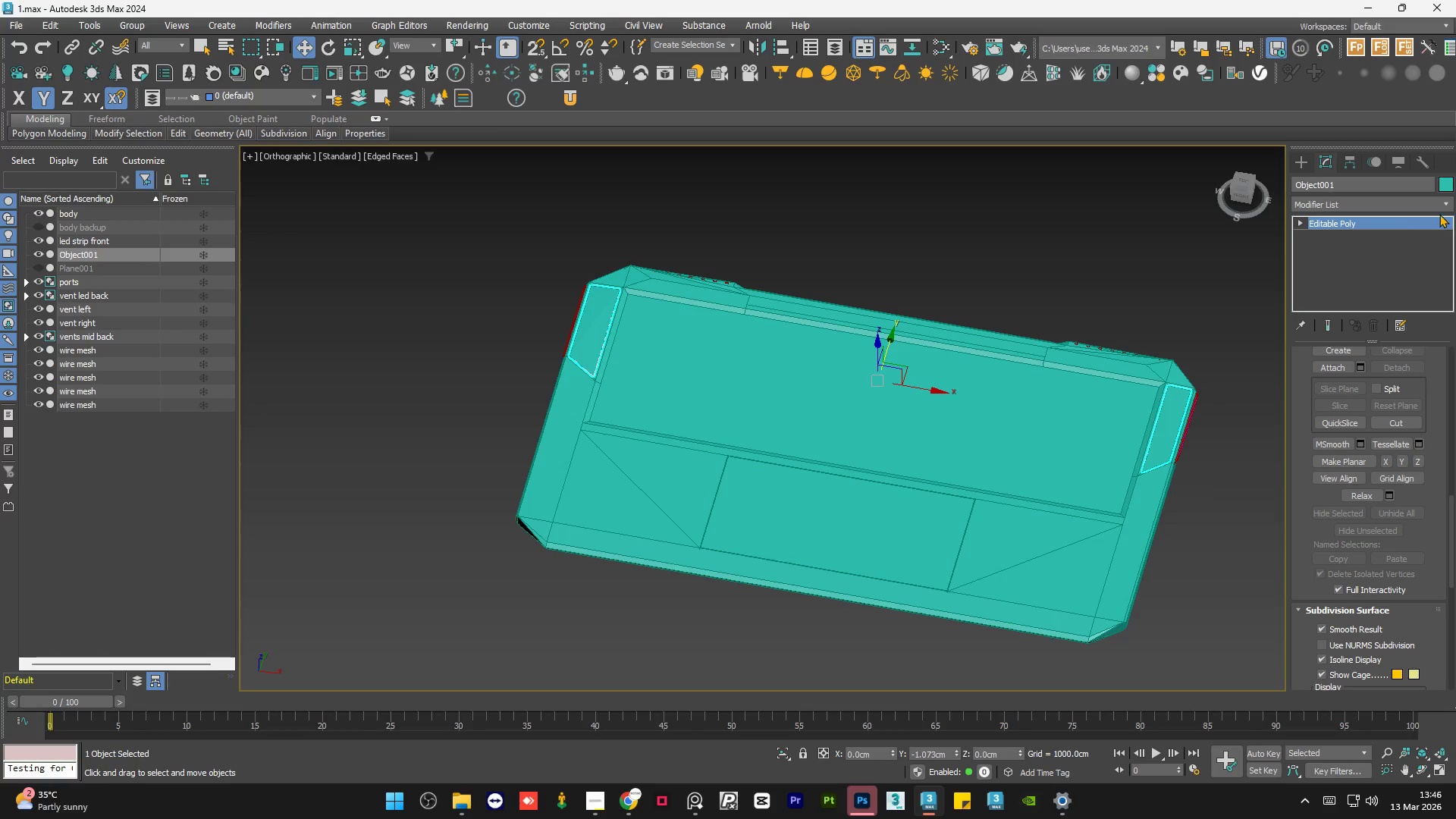 
scroll: coordinate [600, 299], scroll_direction: down, amount: 6.0
 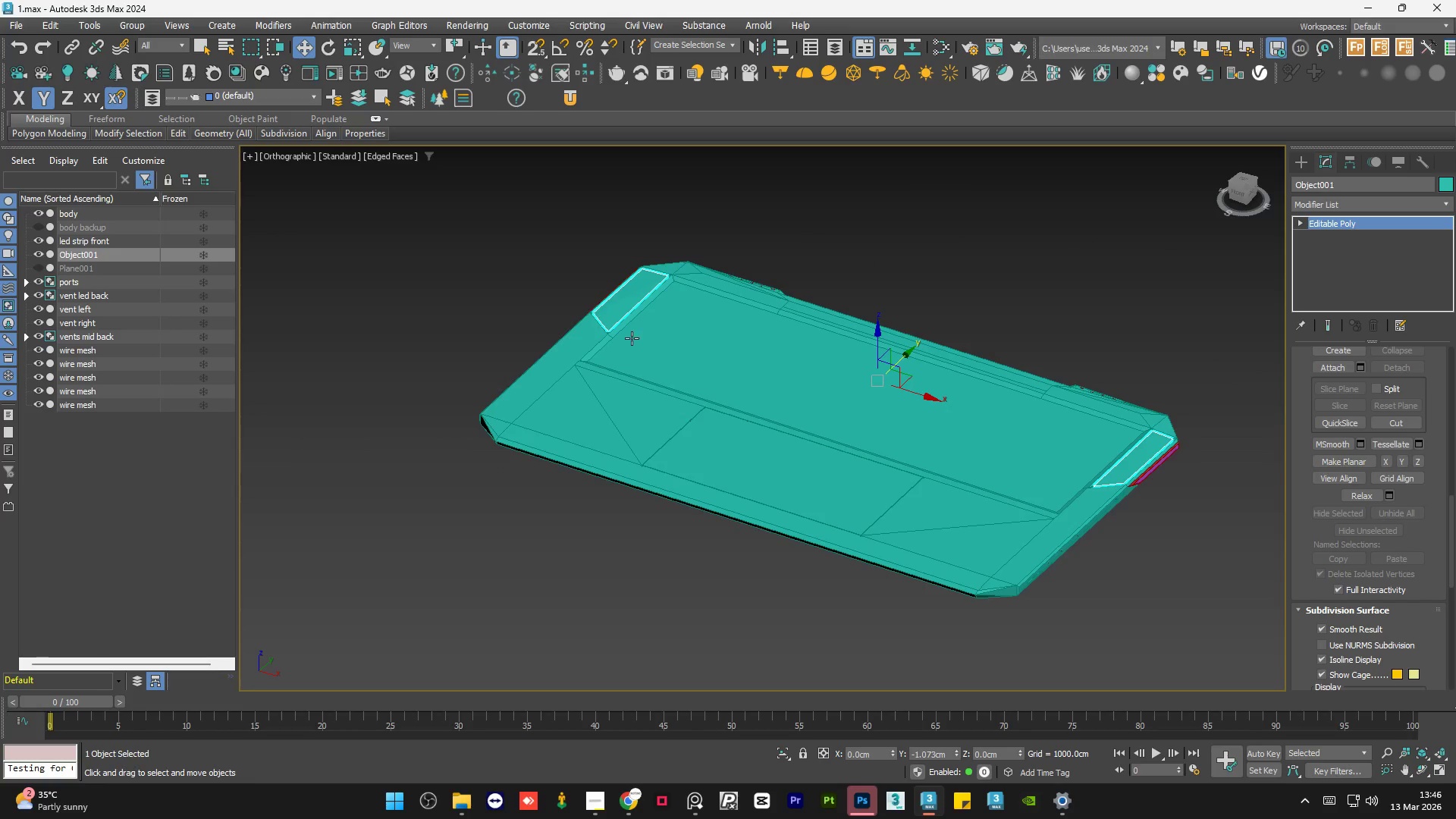 
left_click([1451, 180])
 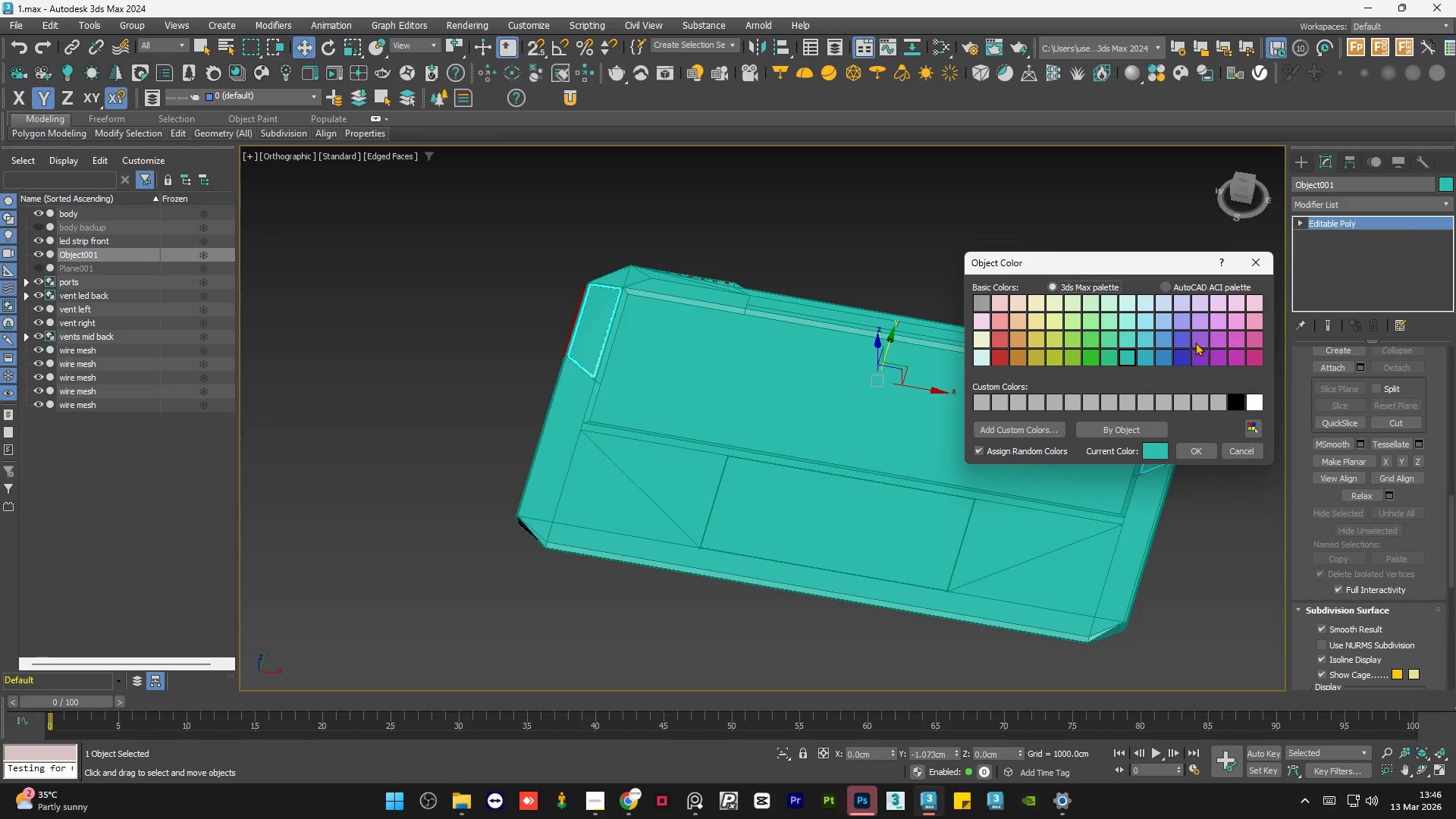 
left_click([1219, 342])
 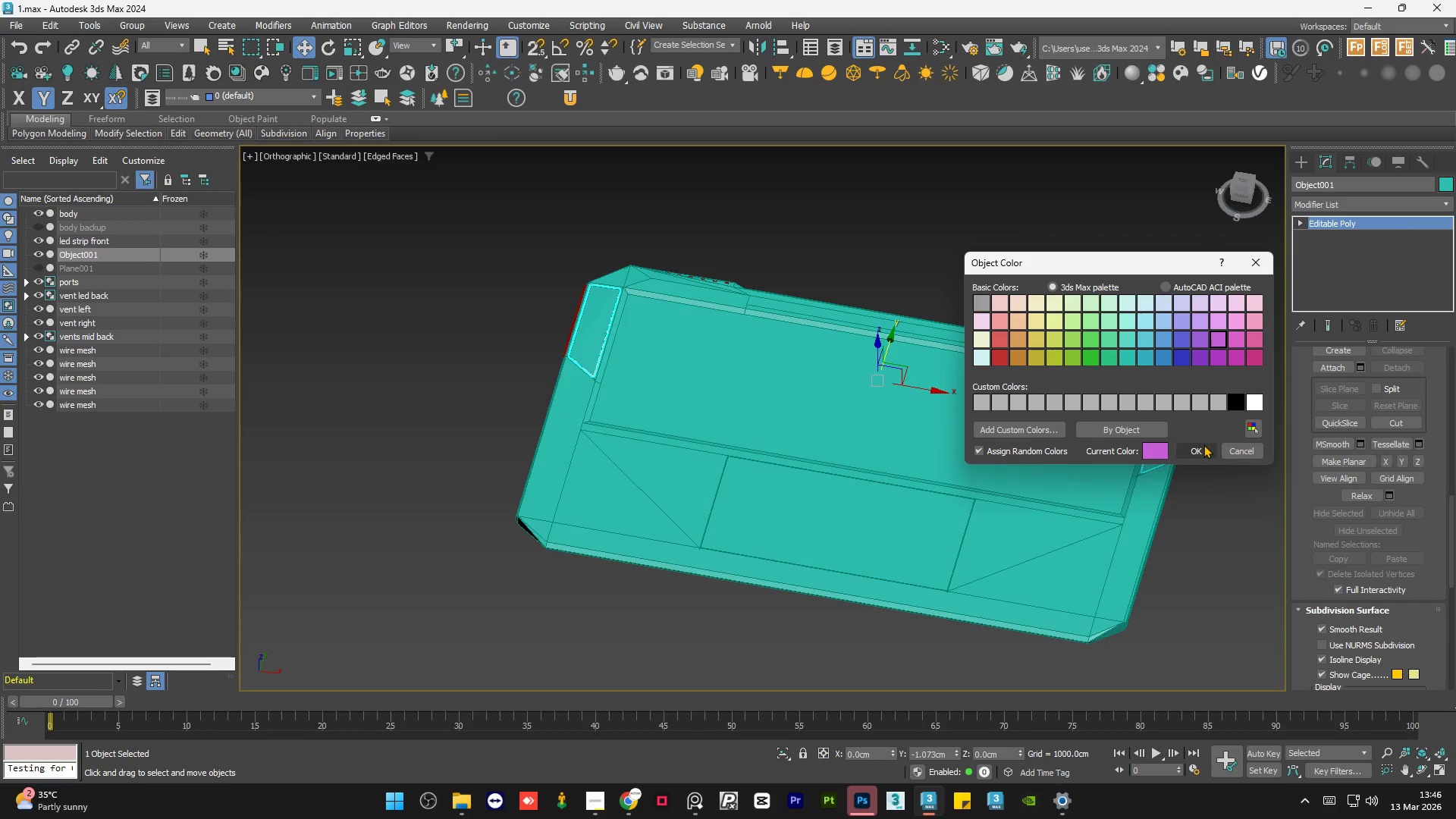 
left_click([1198, 446])
 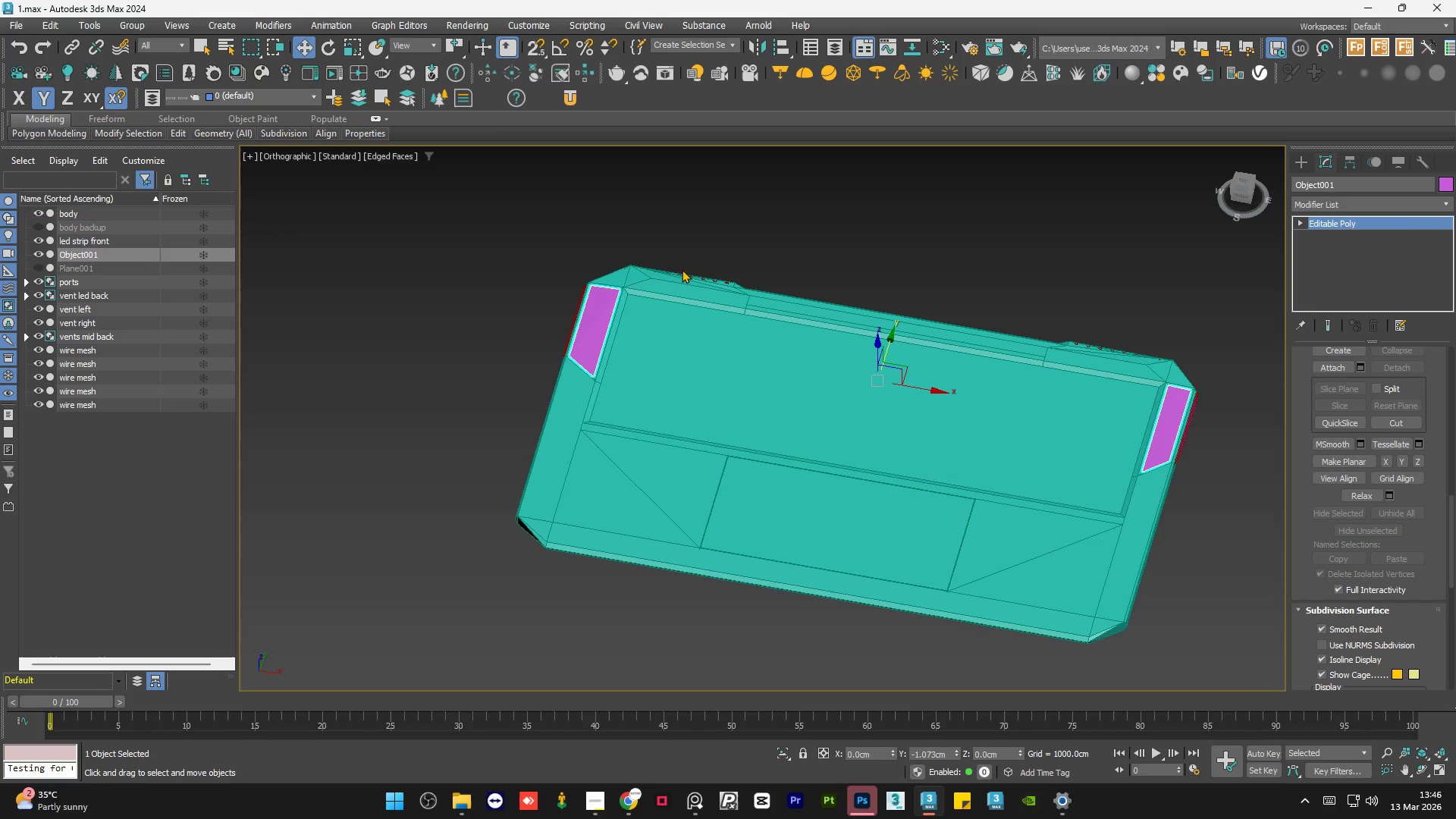 
left_click([737, 223])
 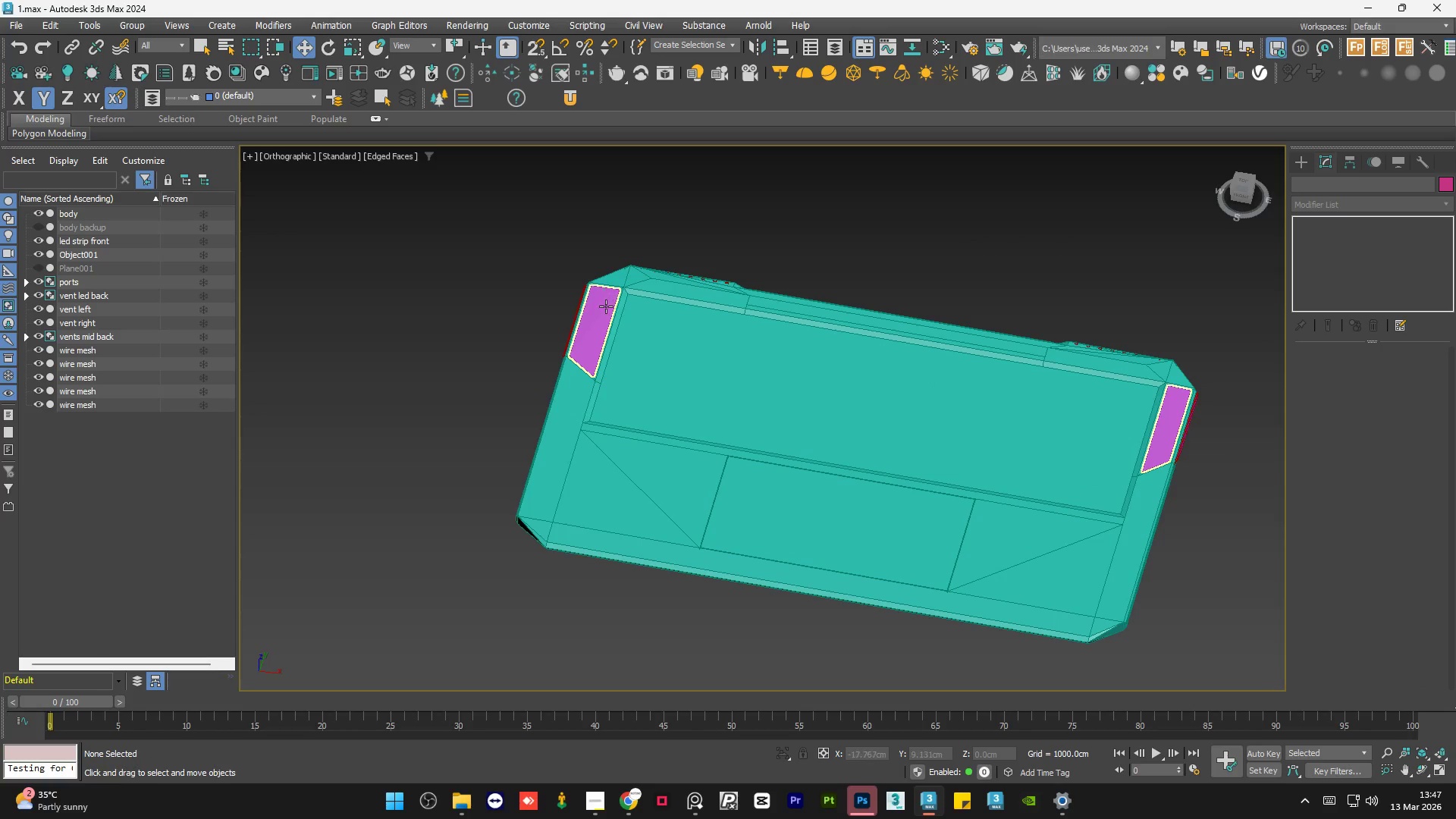 
scroll: coordinate [606, 306], scroll_direction: up, amount: 2.0
 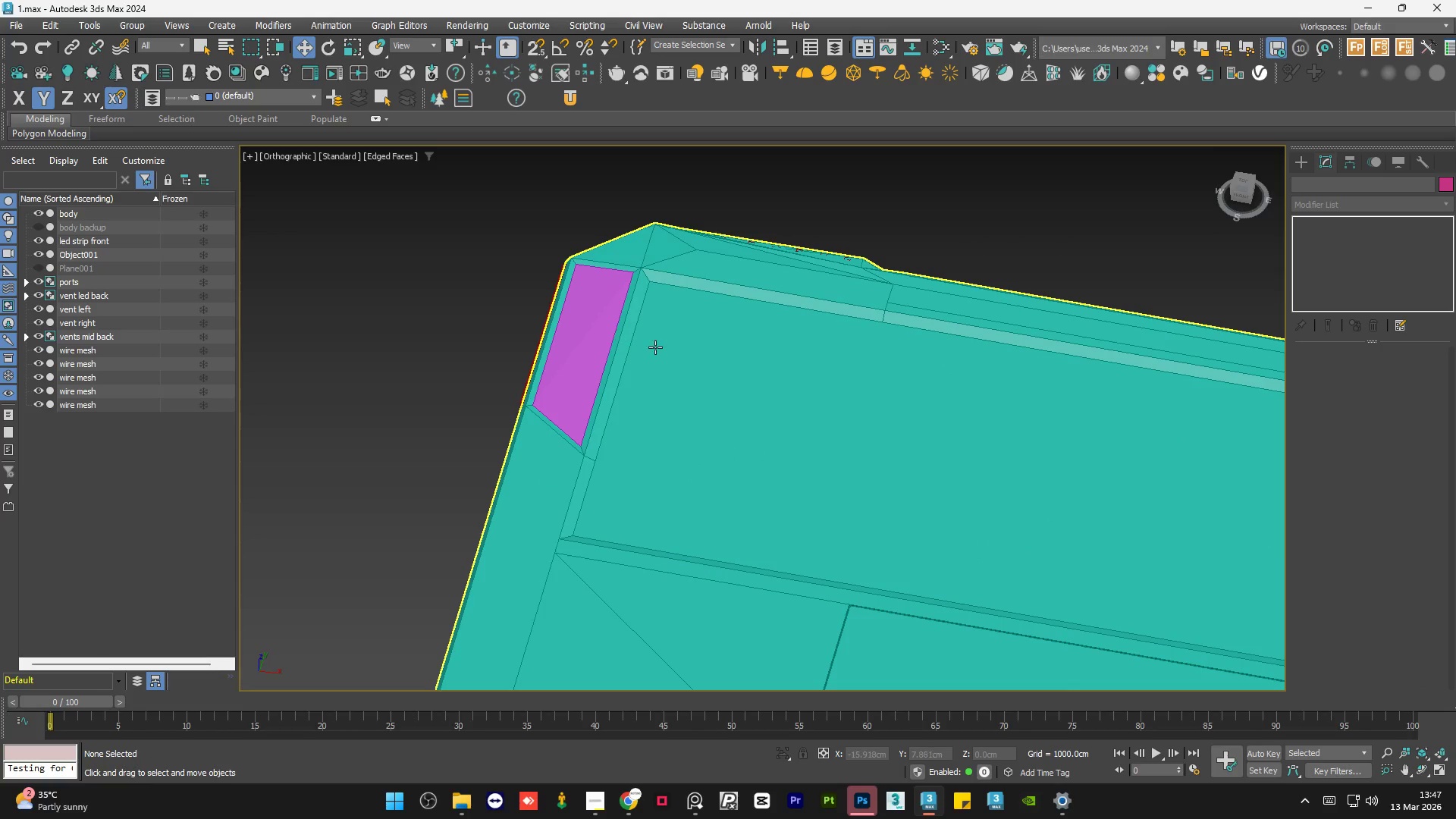 
left_click([564, 342])
 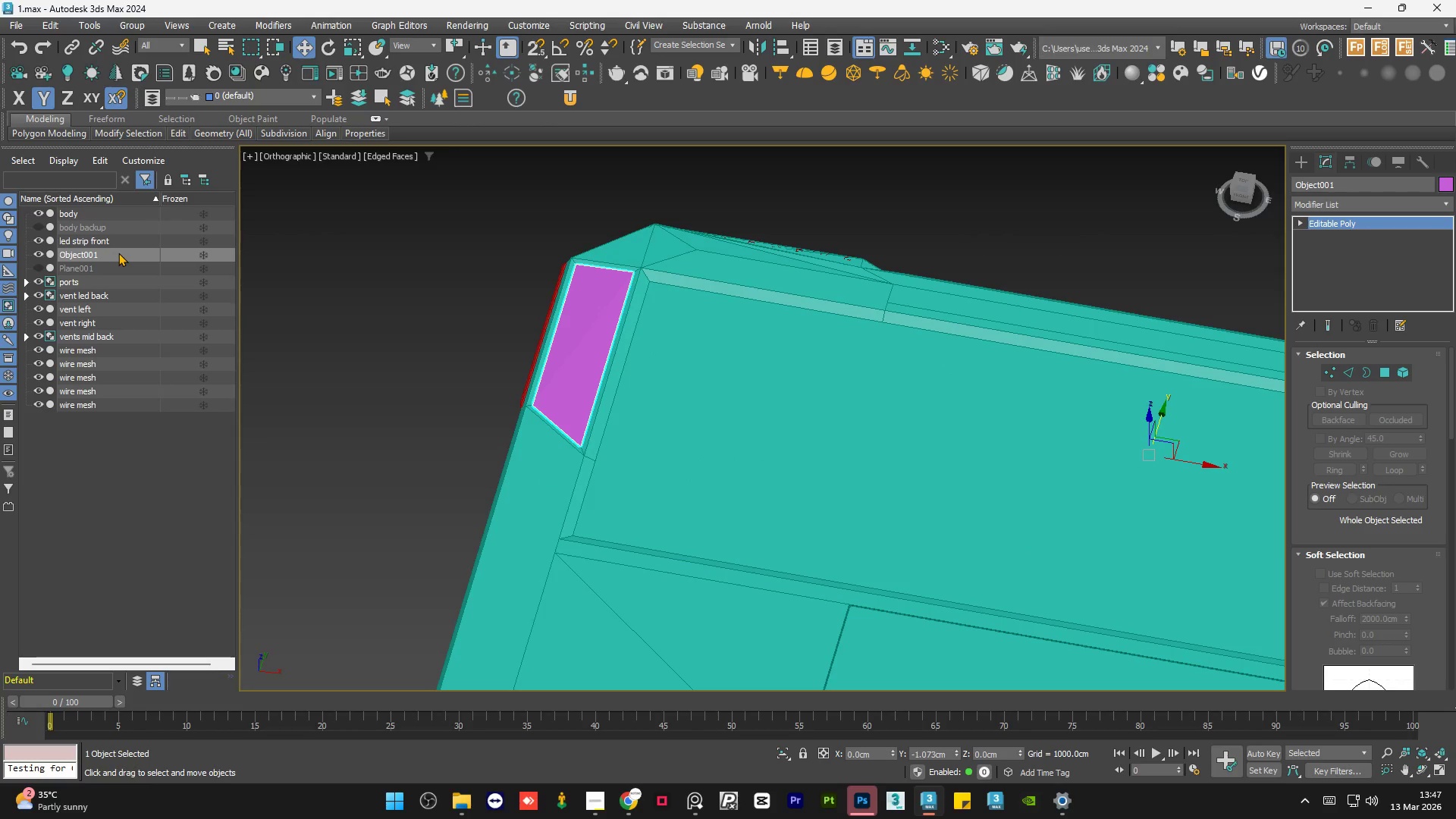 
left_click([105, 256])
 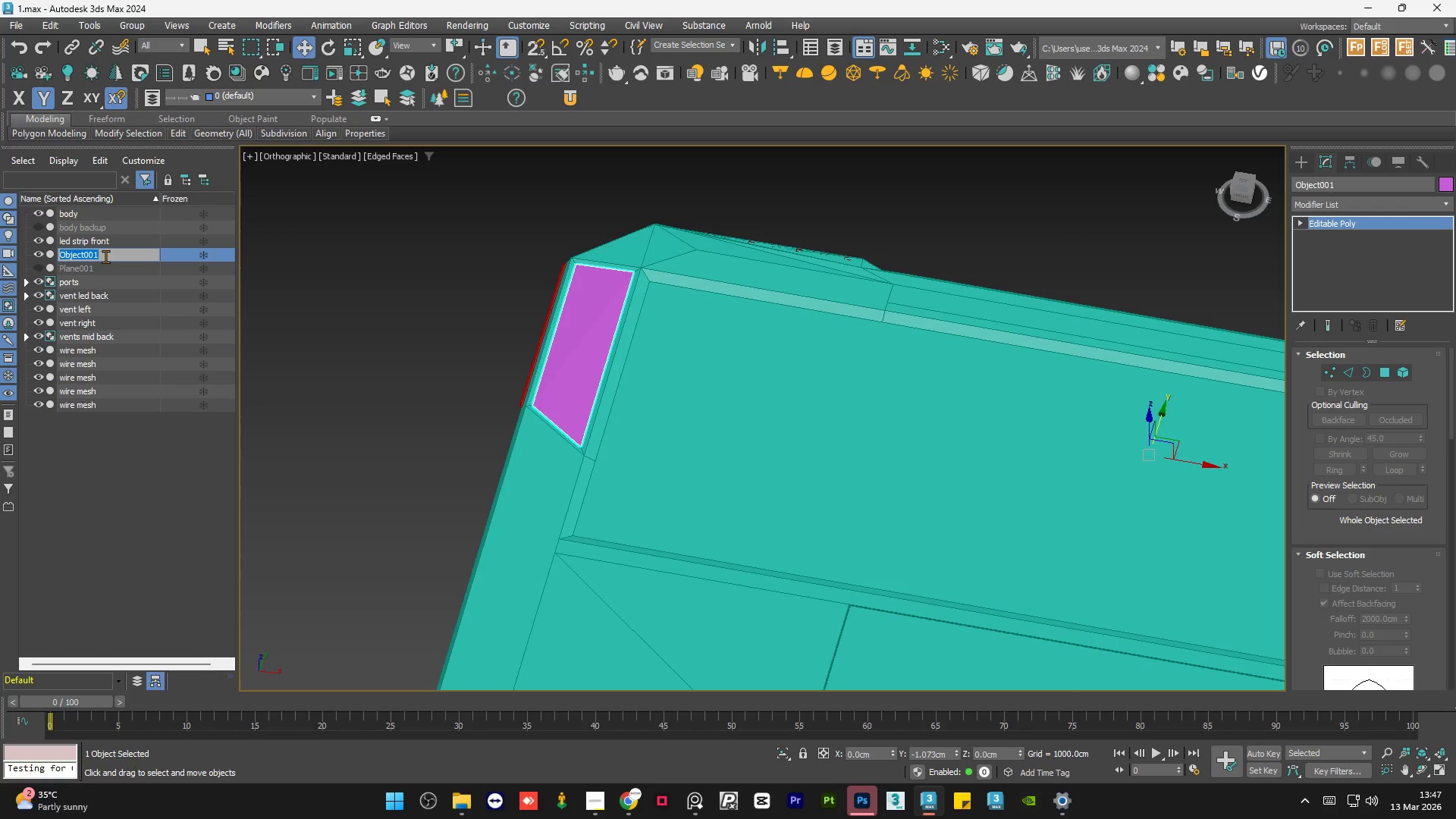 
type(speaker mesh)
 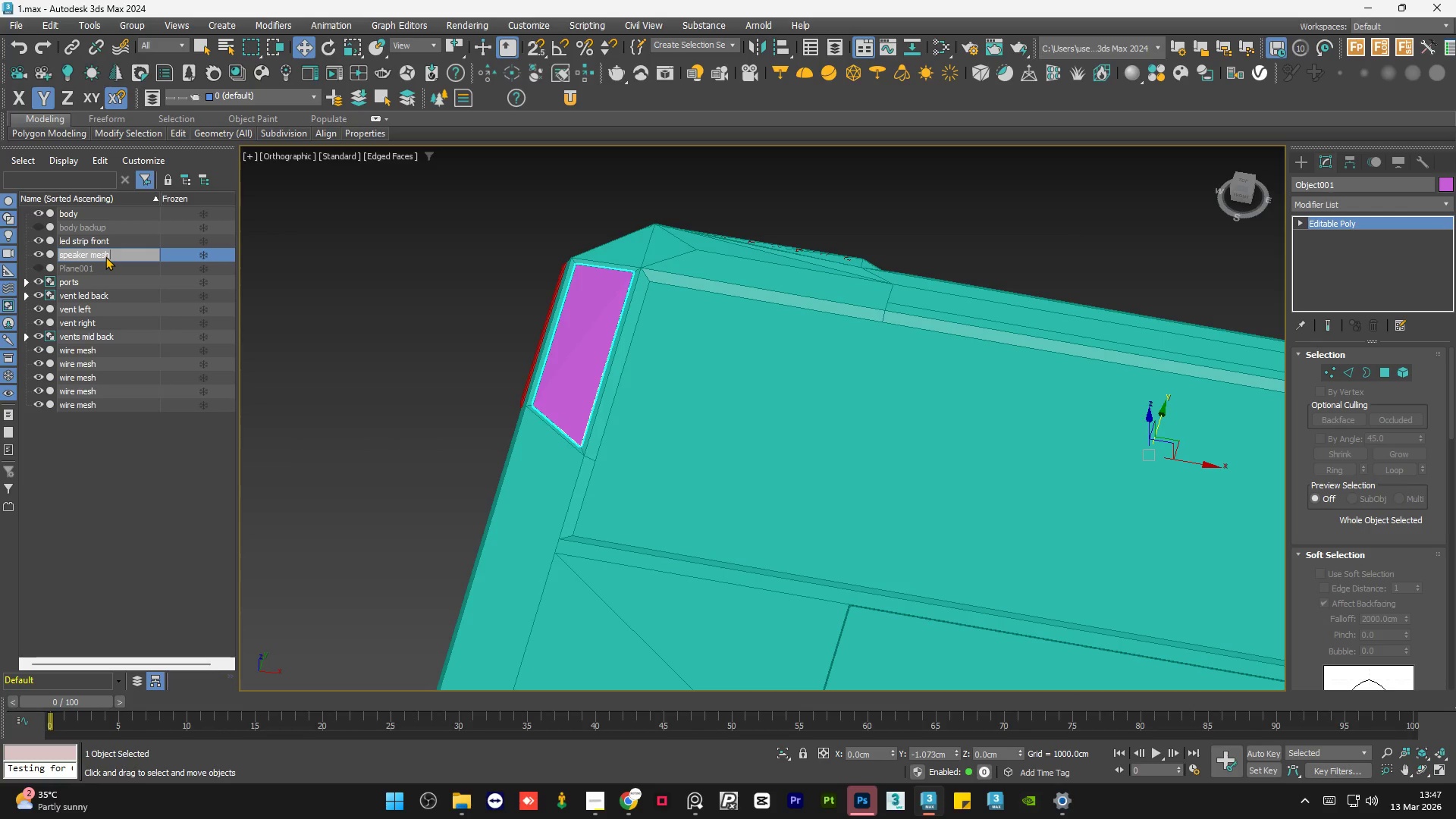 
key(Enter)
 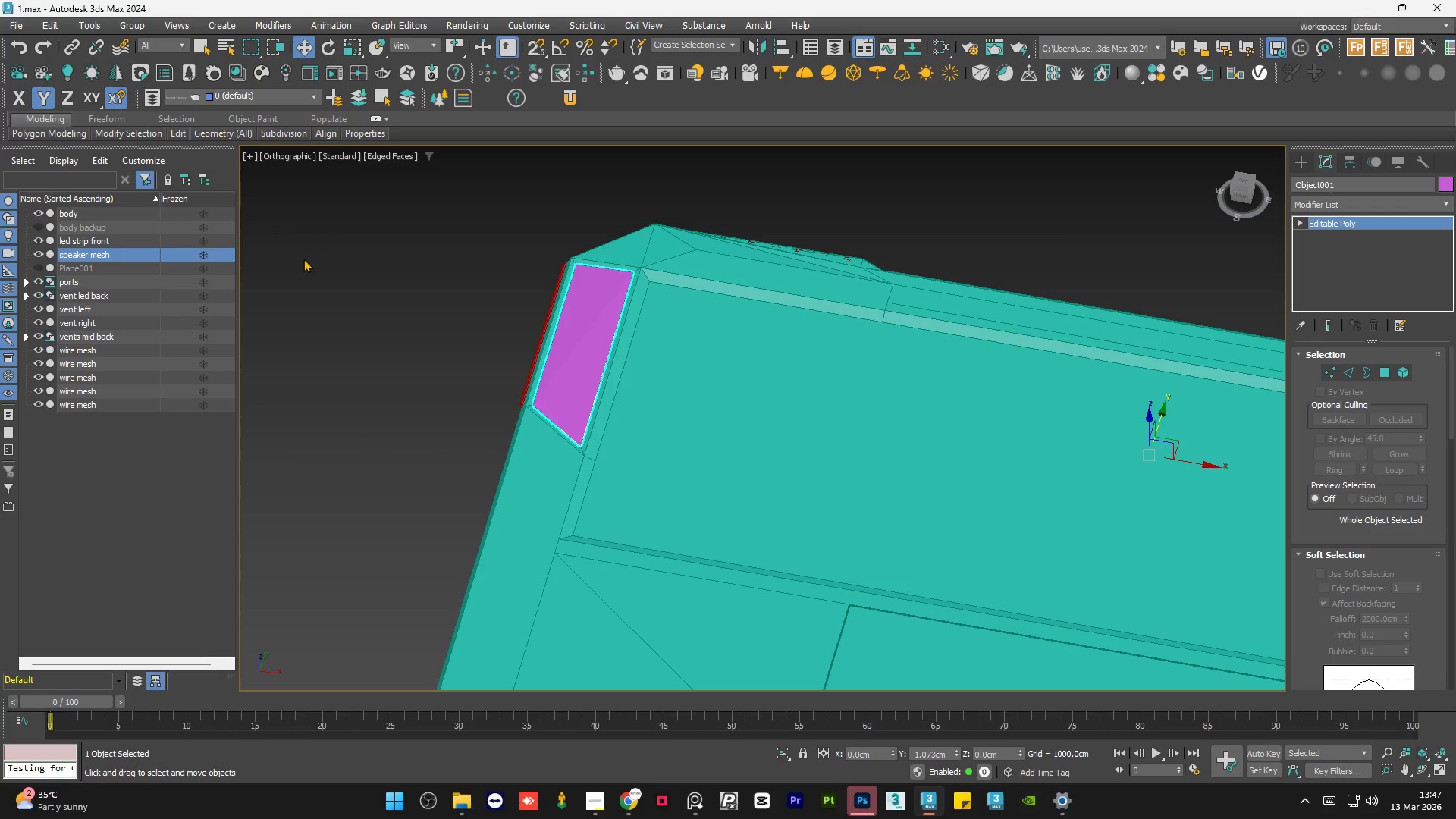 
double_click([325, 278])
 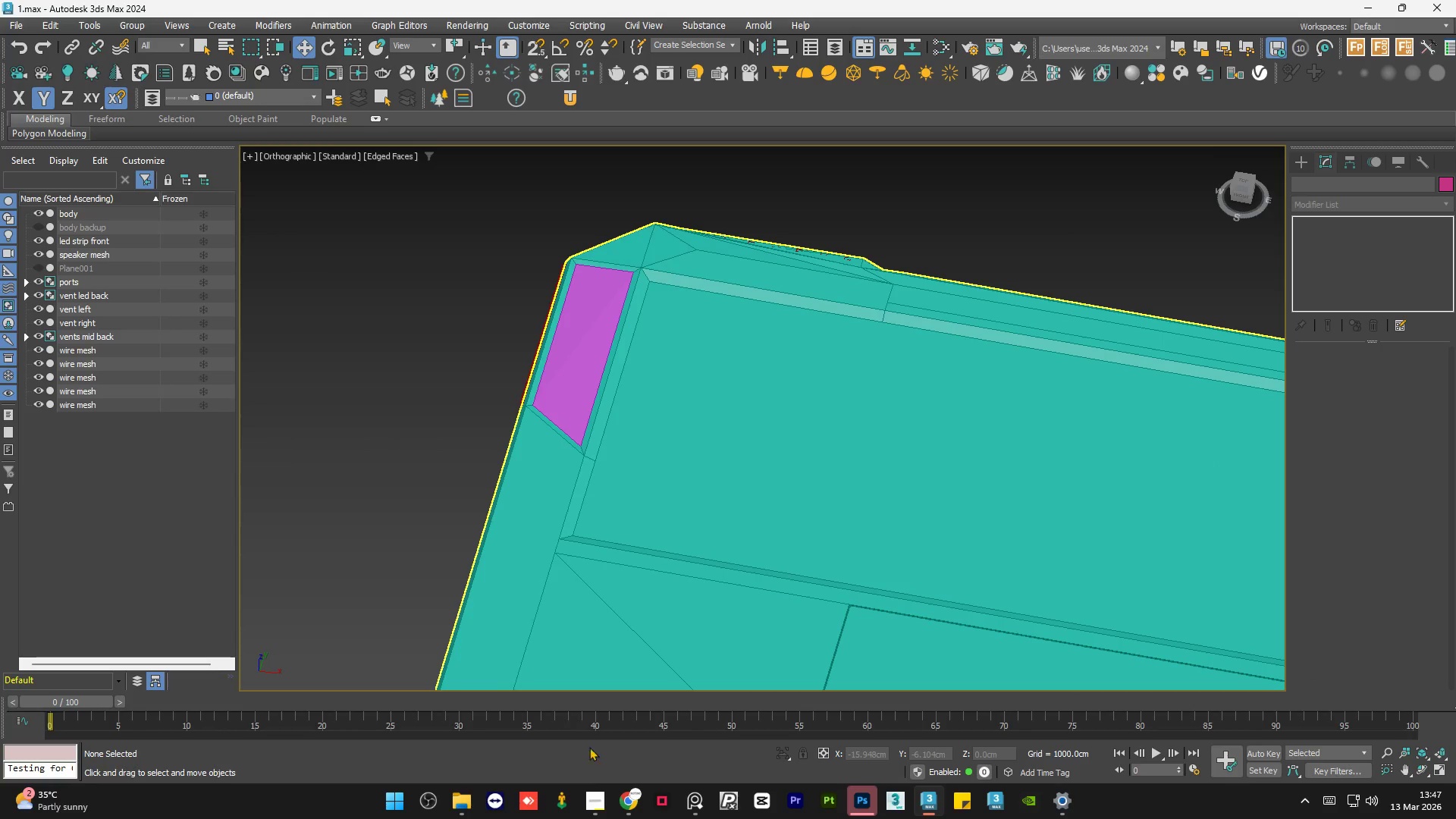 
left_click([595, 799])